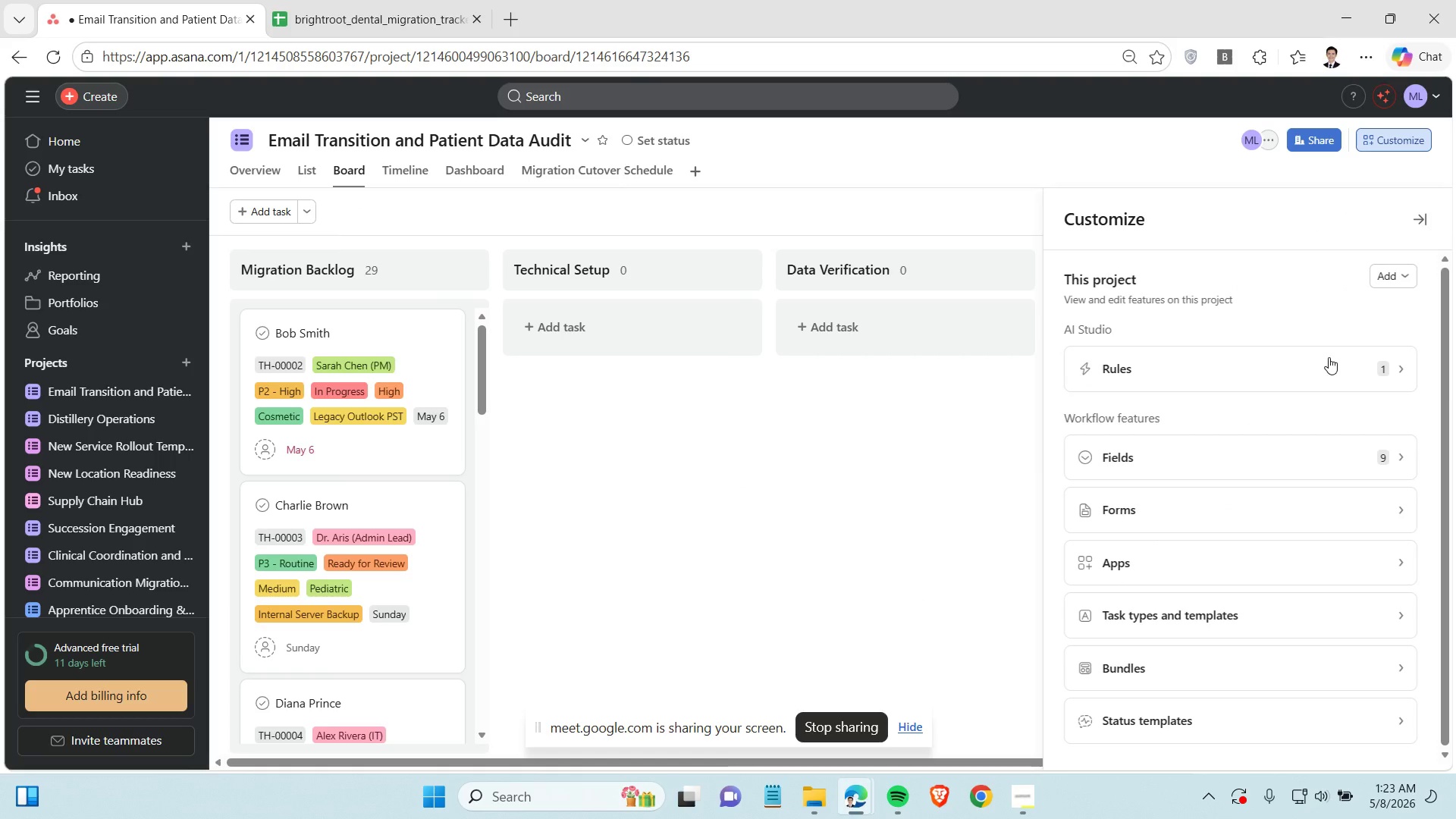 
left_click([1335, 368])
 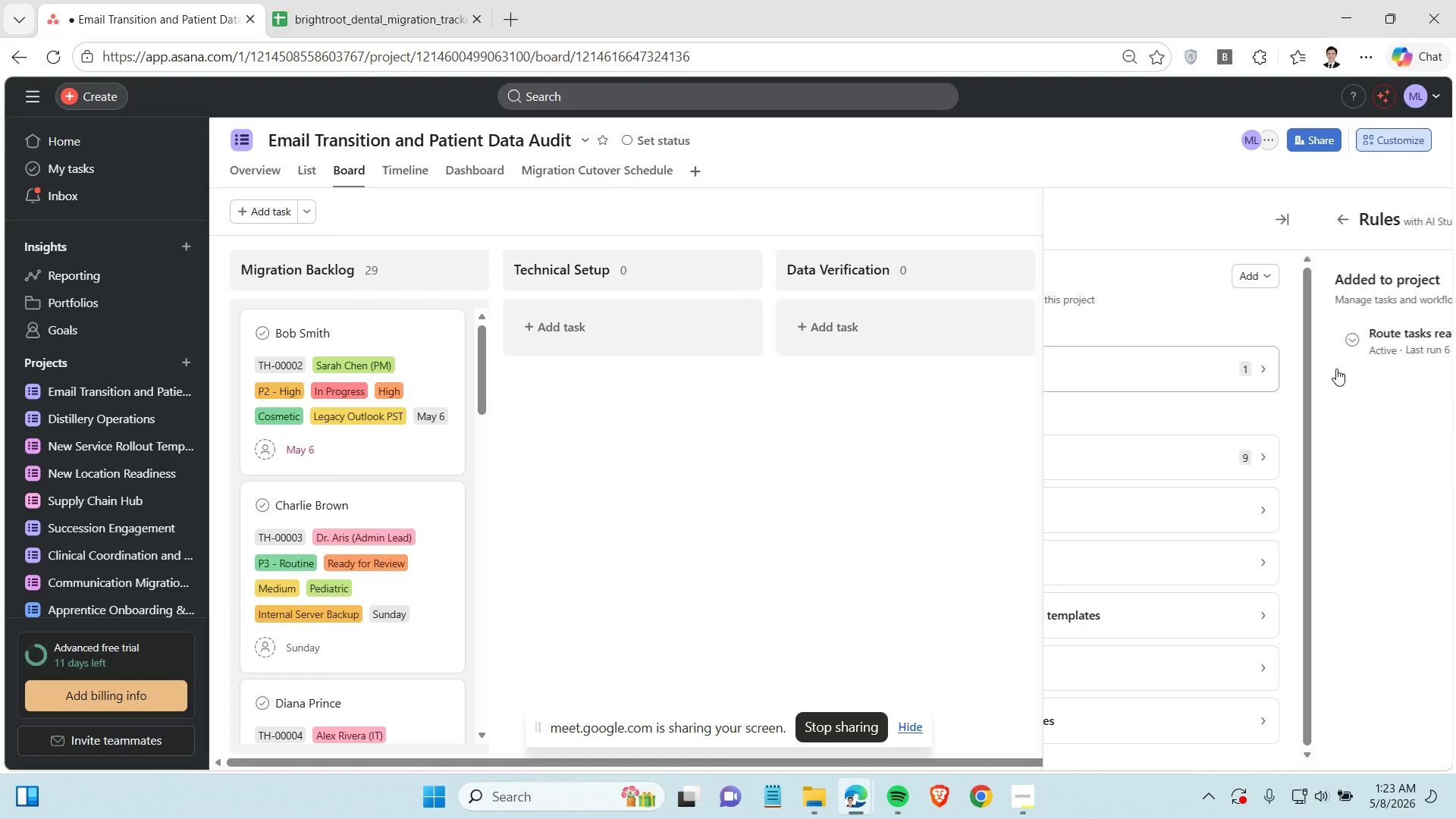 
left_click([1281, 337])
 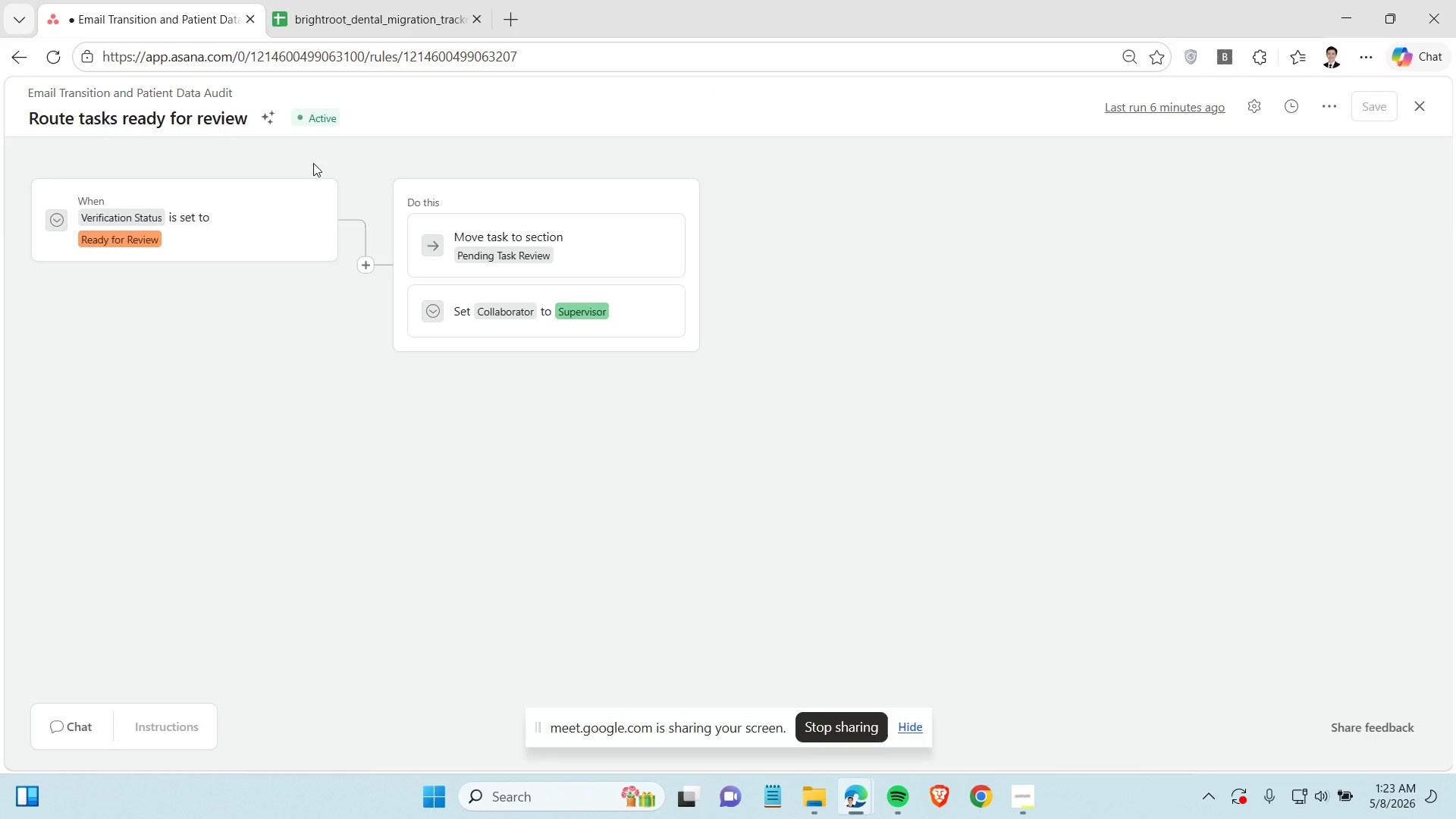 
left_click([23, 64])
 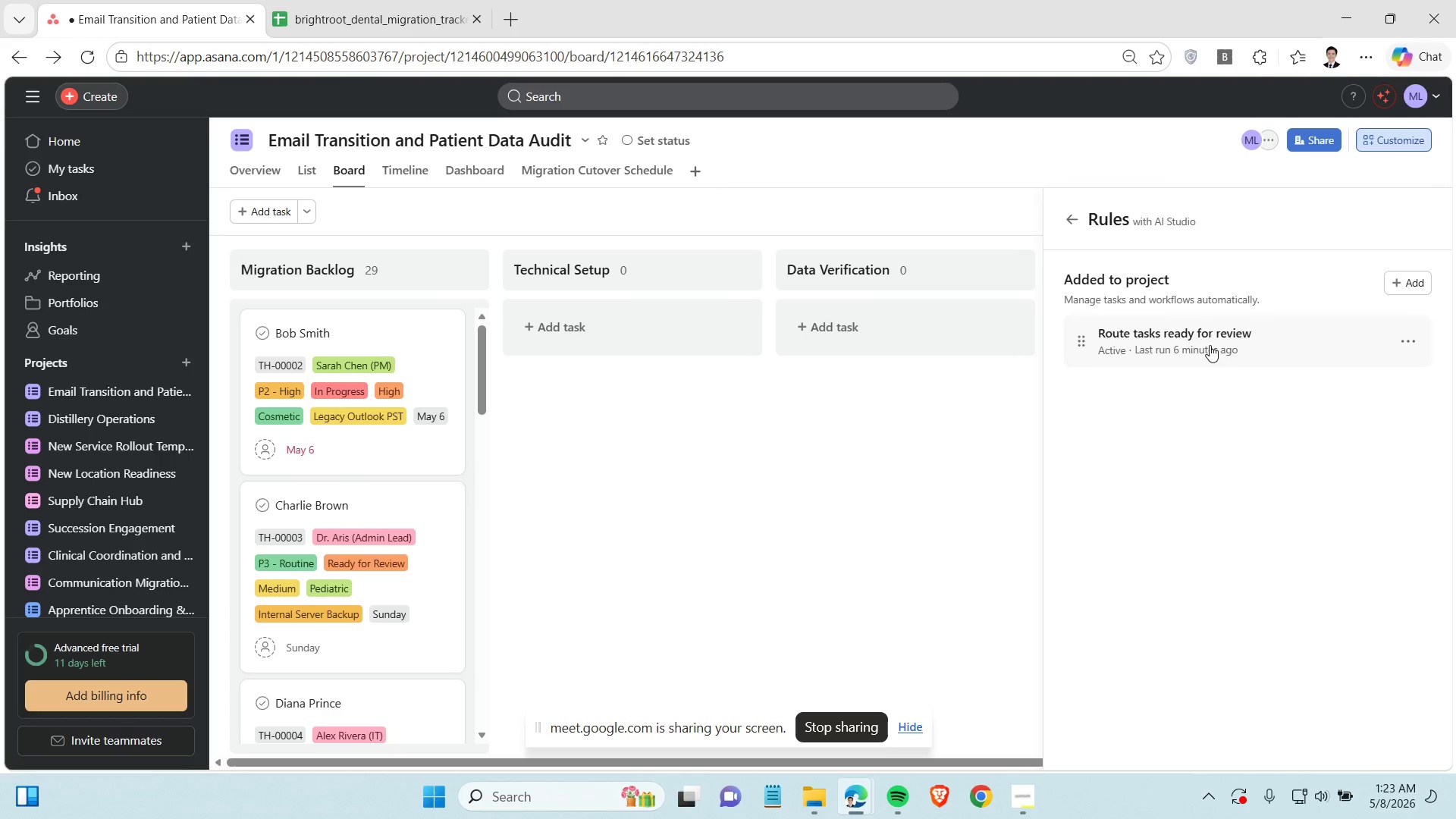 
left_click([1068, 215])
 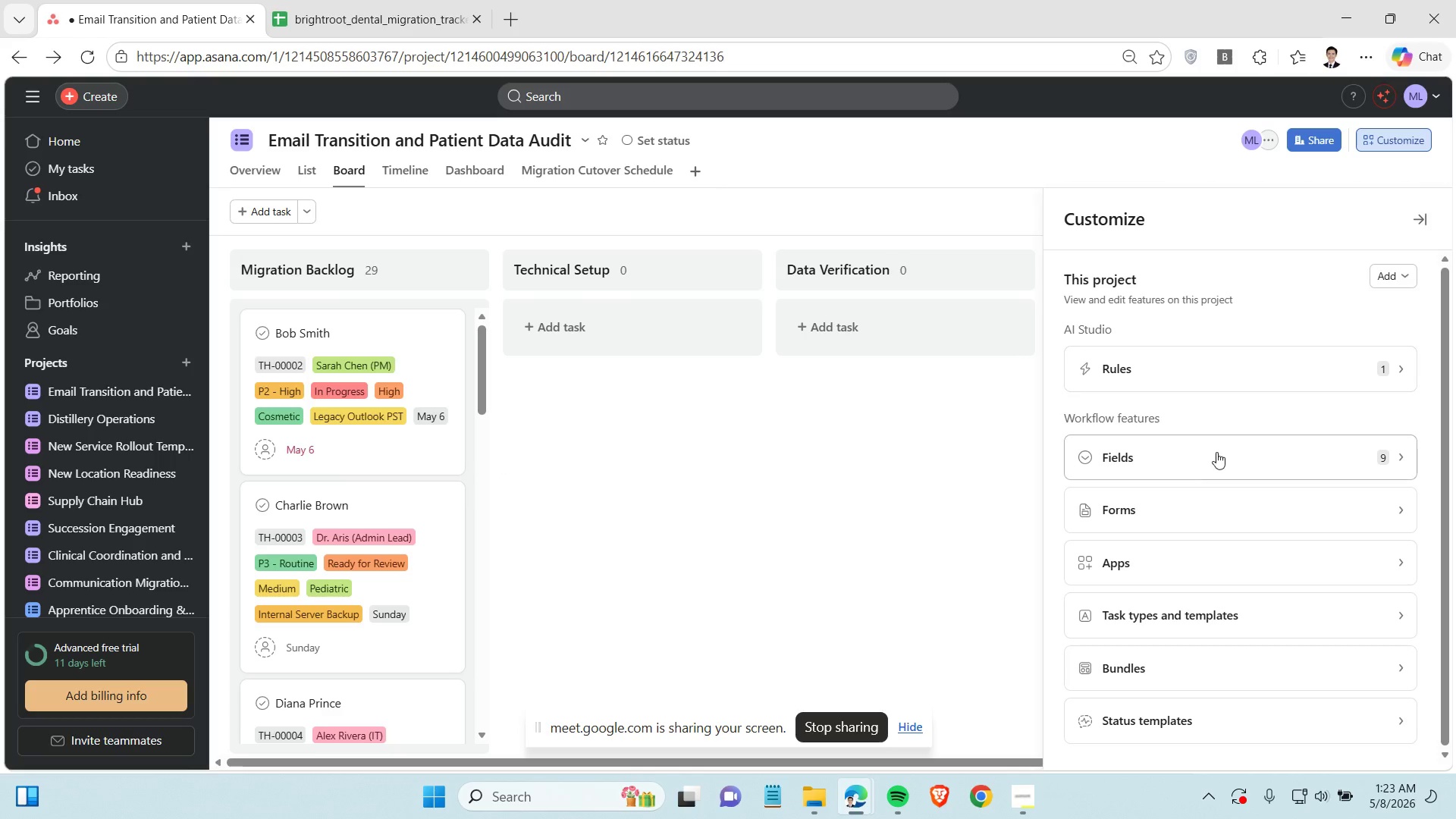 
left_click([1226, 456])
 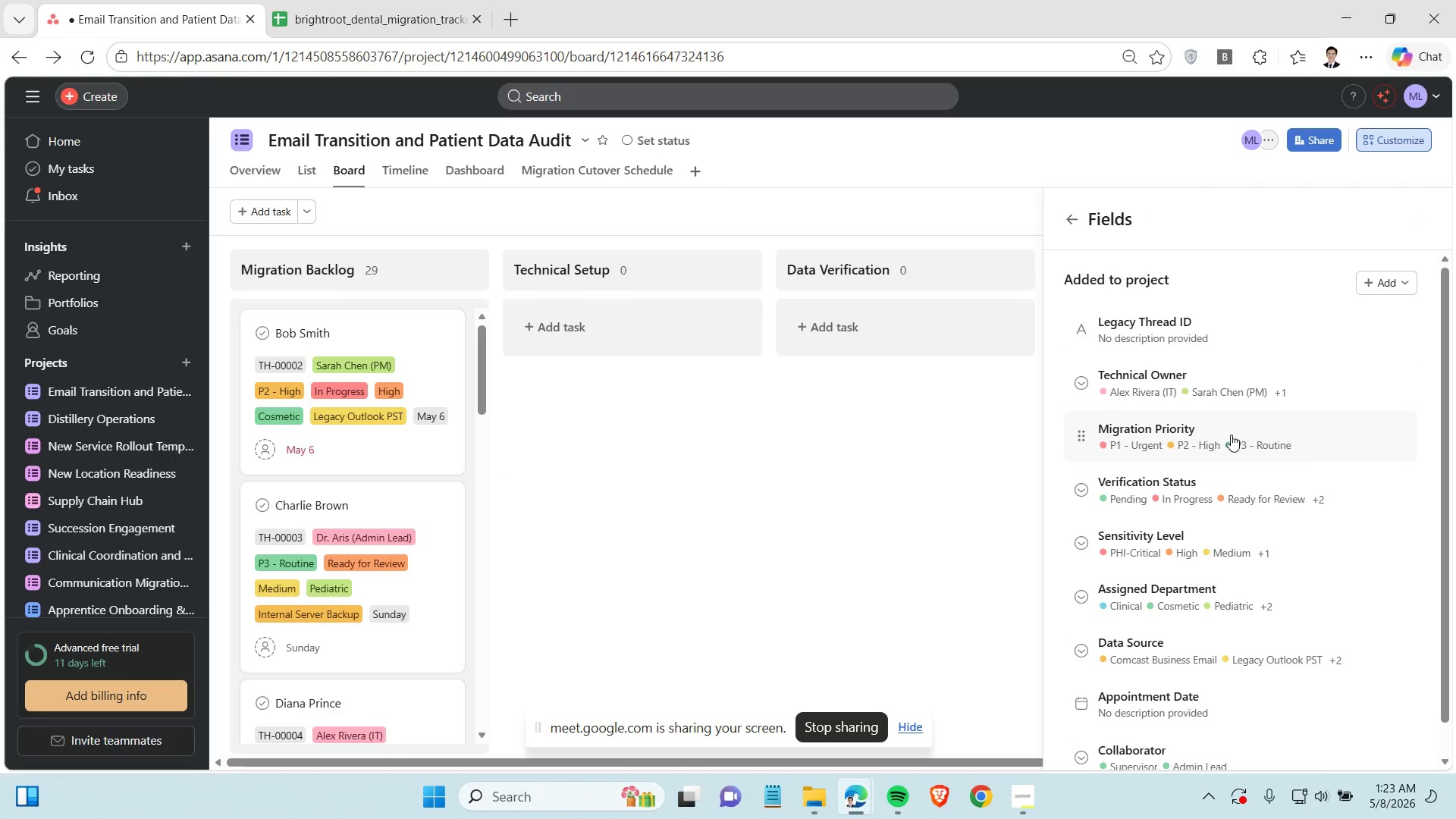 
mouse_move([1228, 390])
 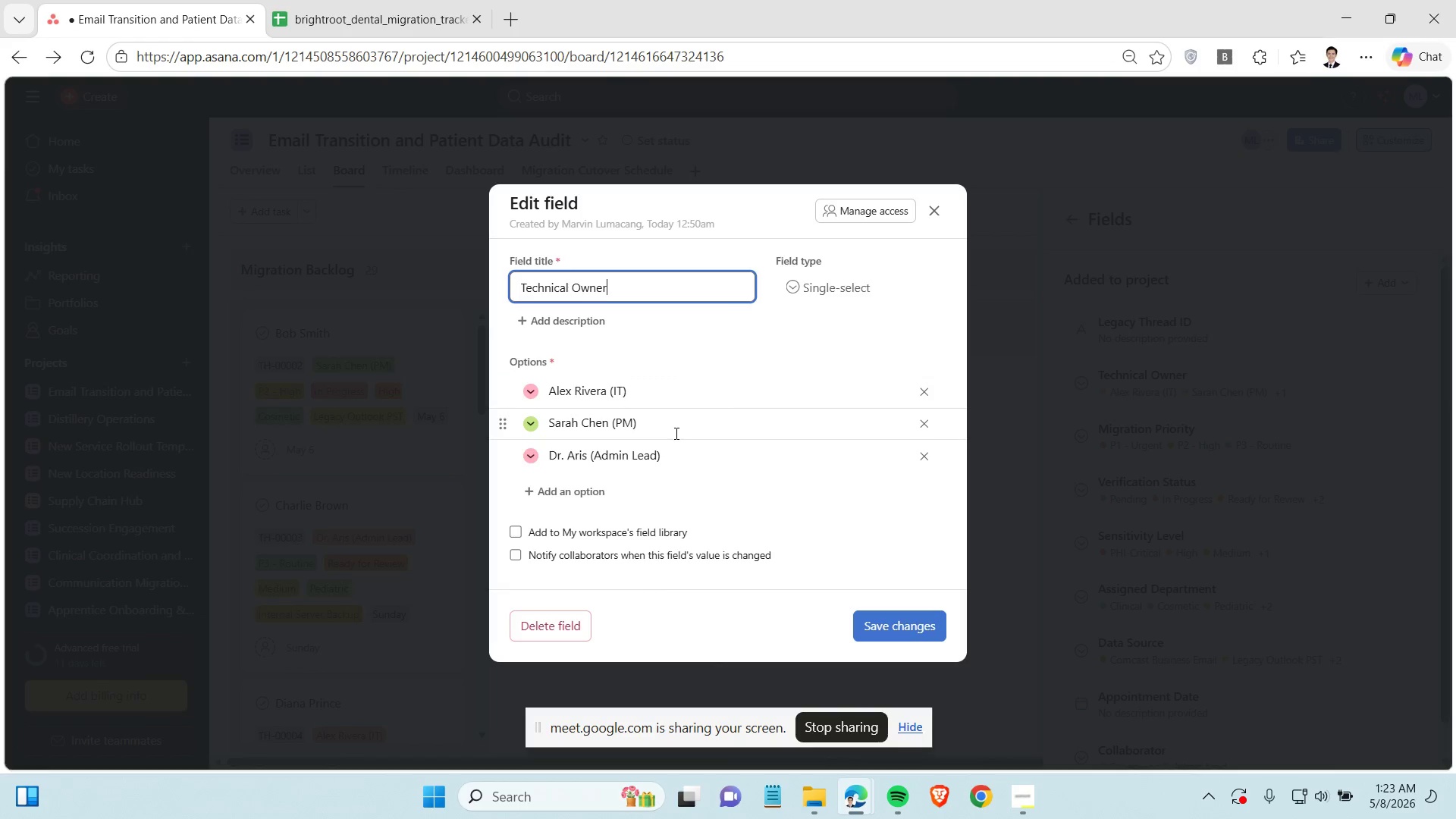 
scroll: coordinate [676, 431], scroll_direction: down, amount: 1.0
 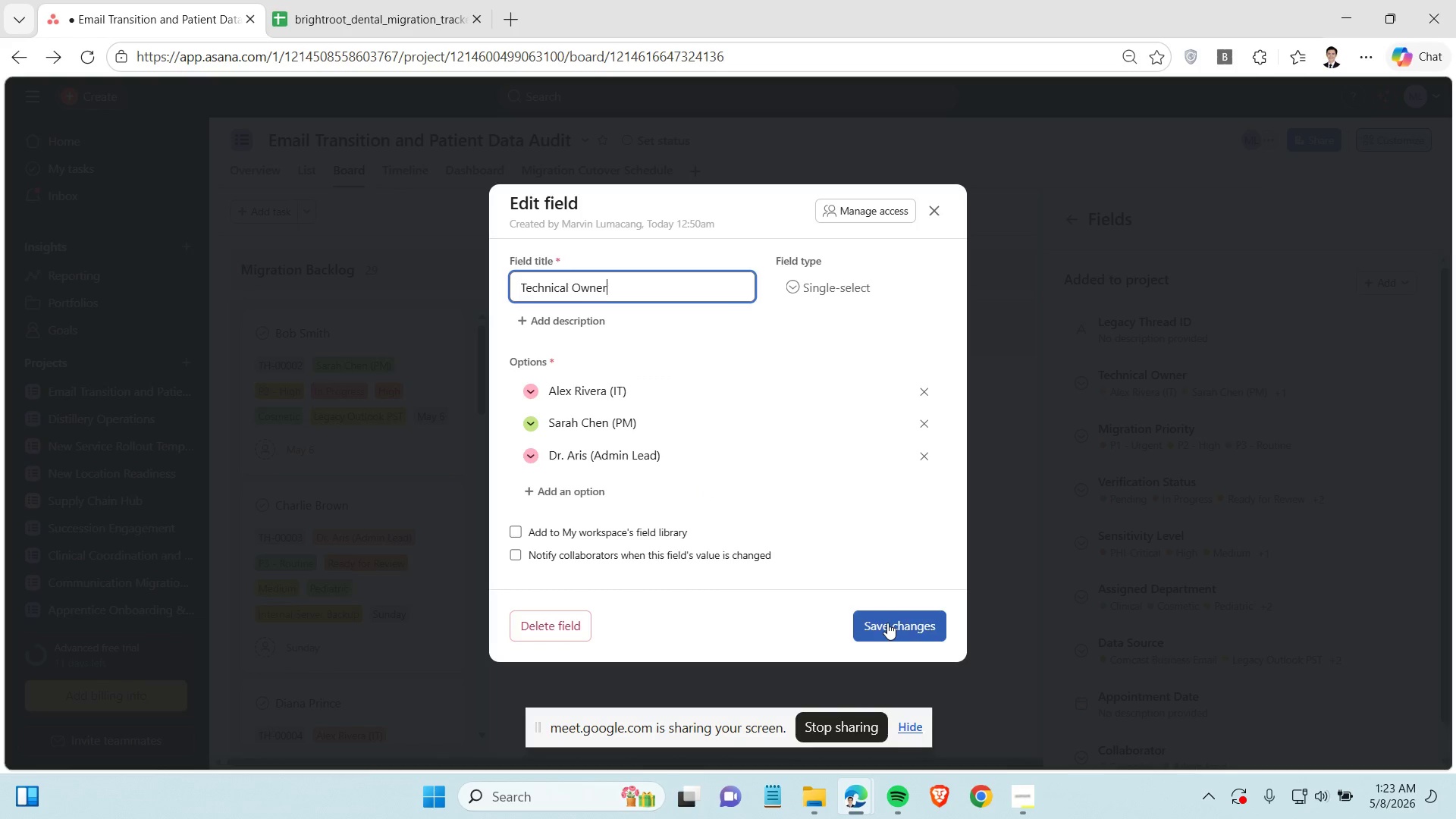 
left_click([887, 623])
 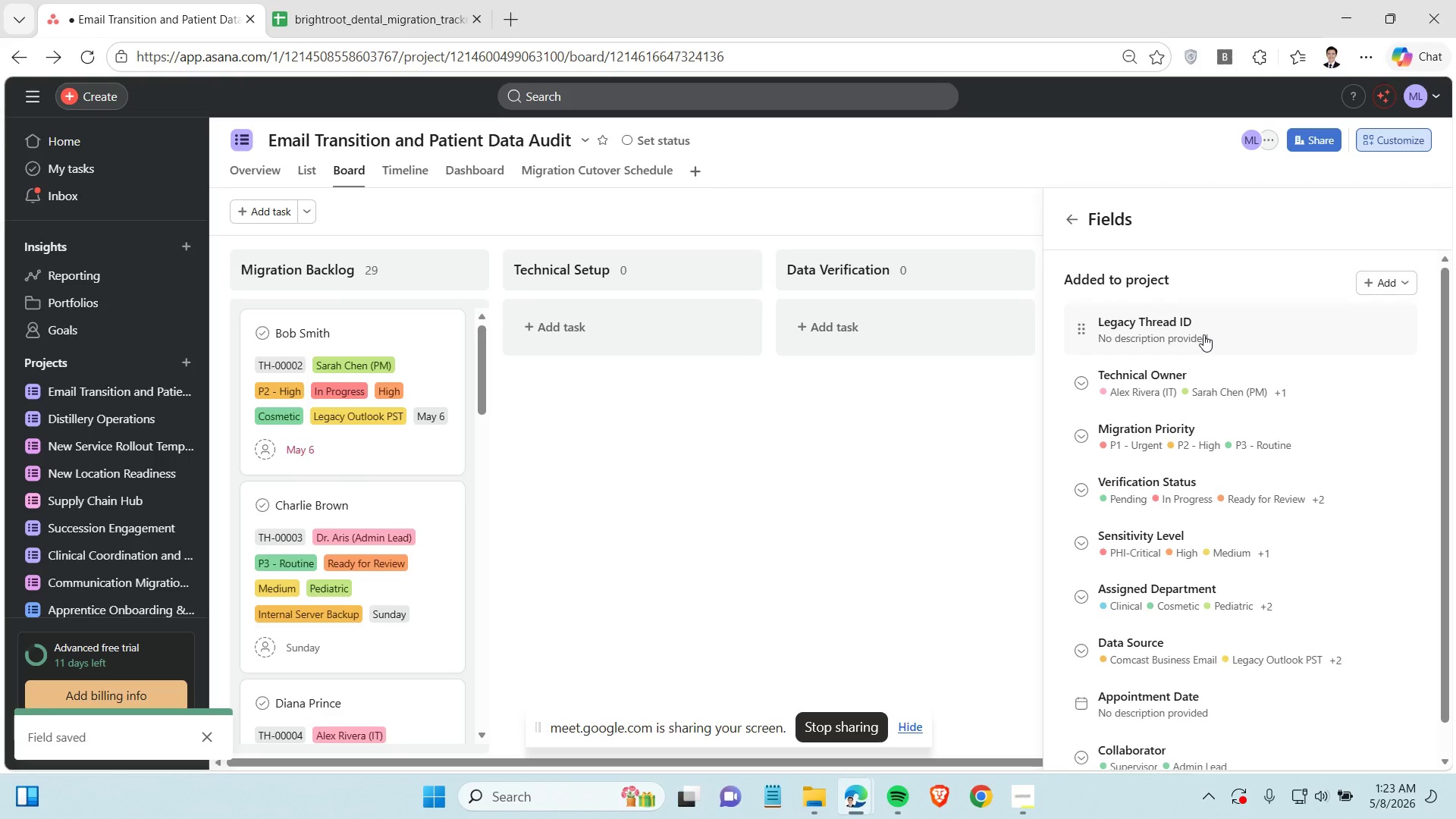 
left_click([1203, 334])
 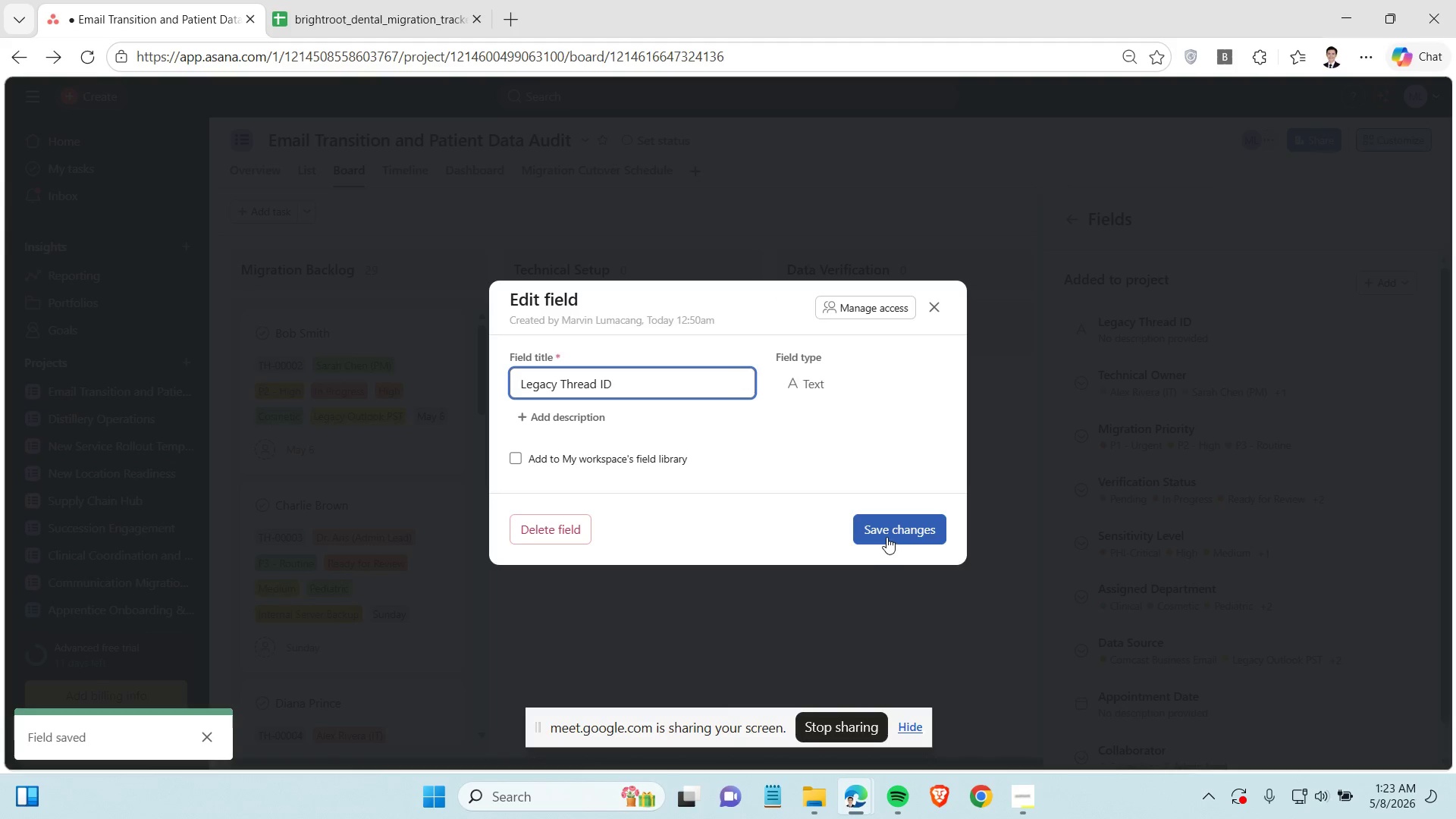 
left_click([886, 537])
 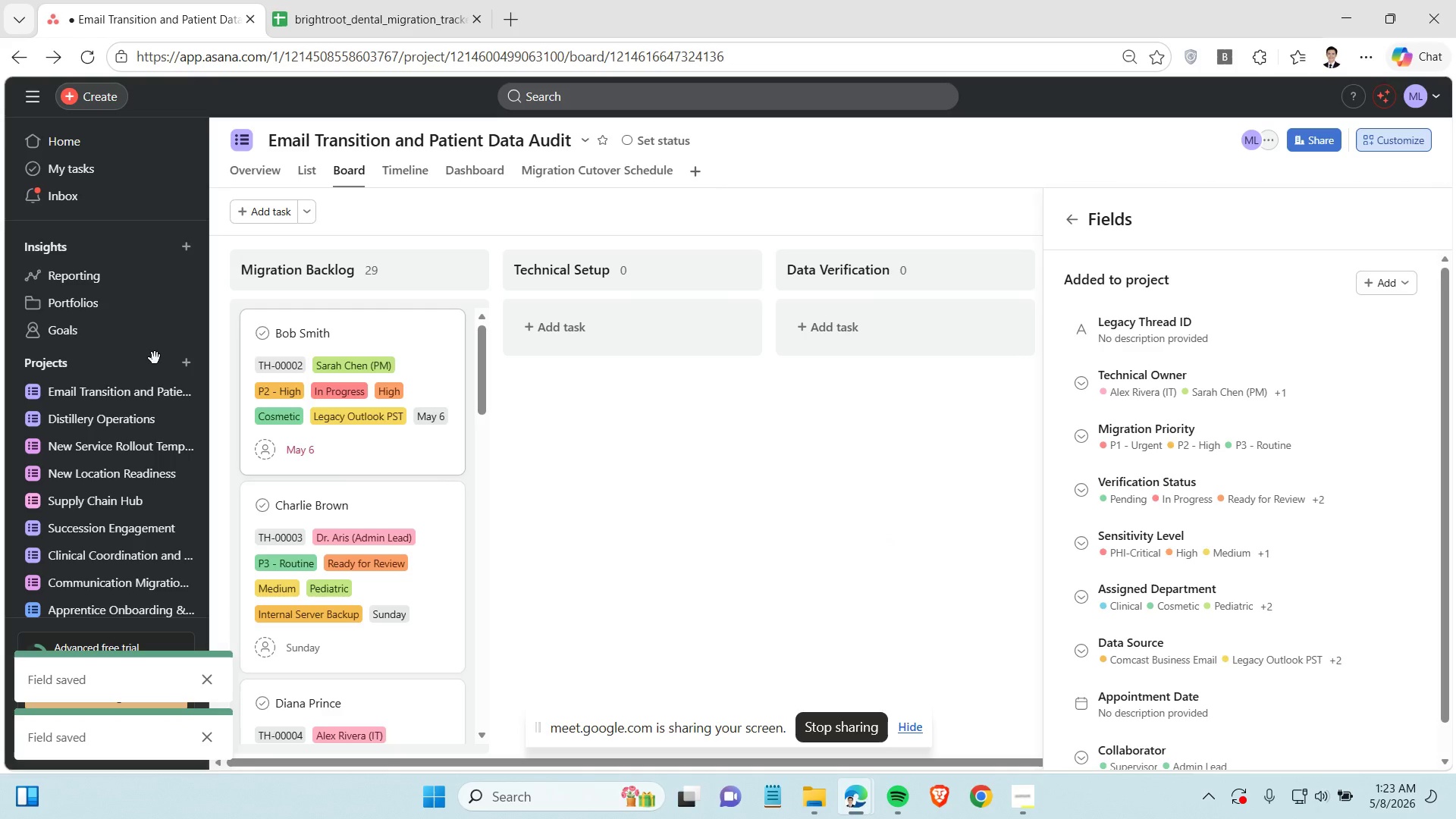 
mouse_move([297, 366])
 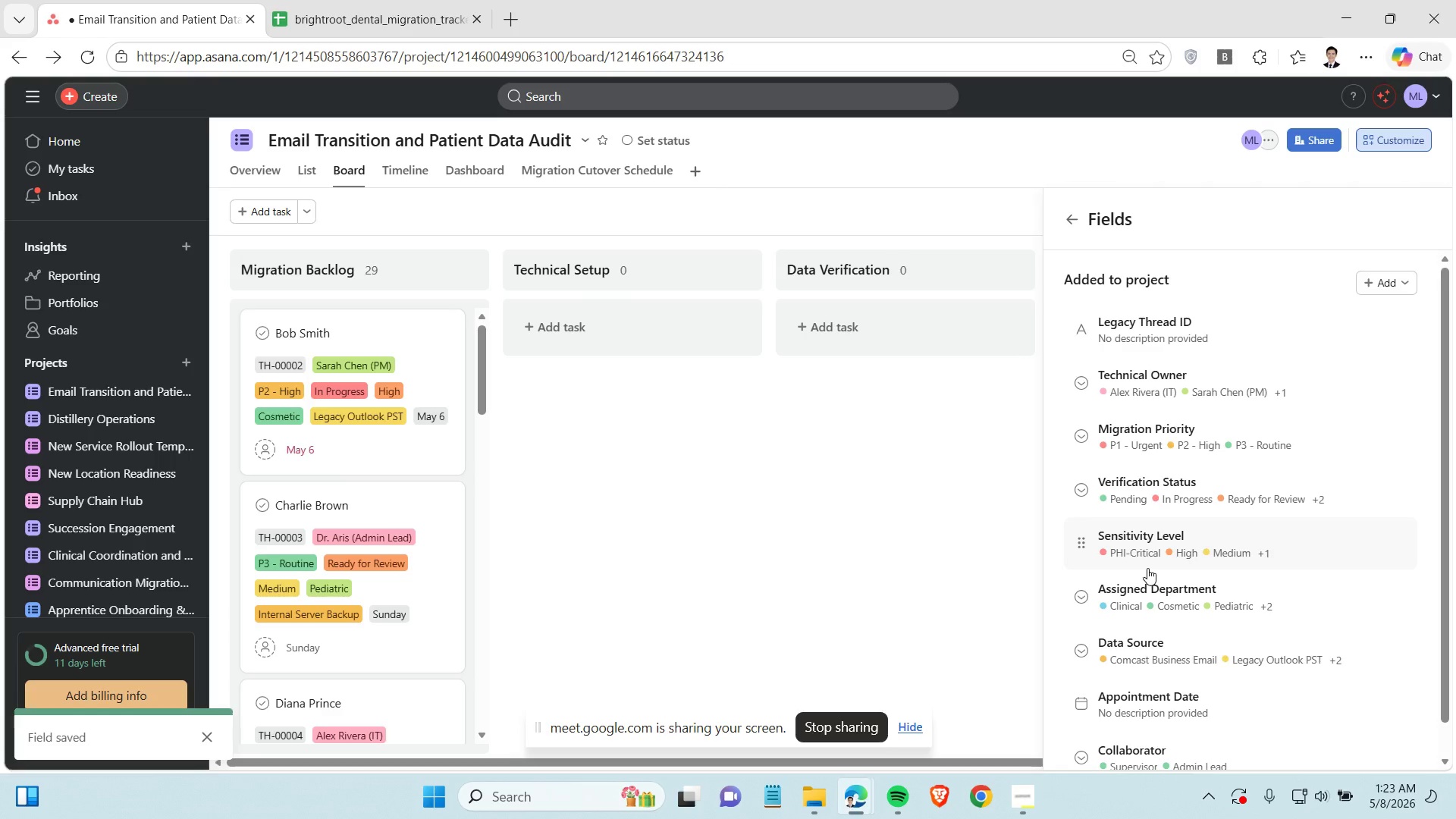 
wait(11.77)
 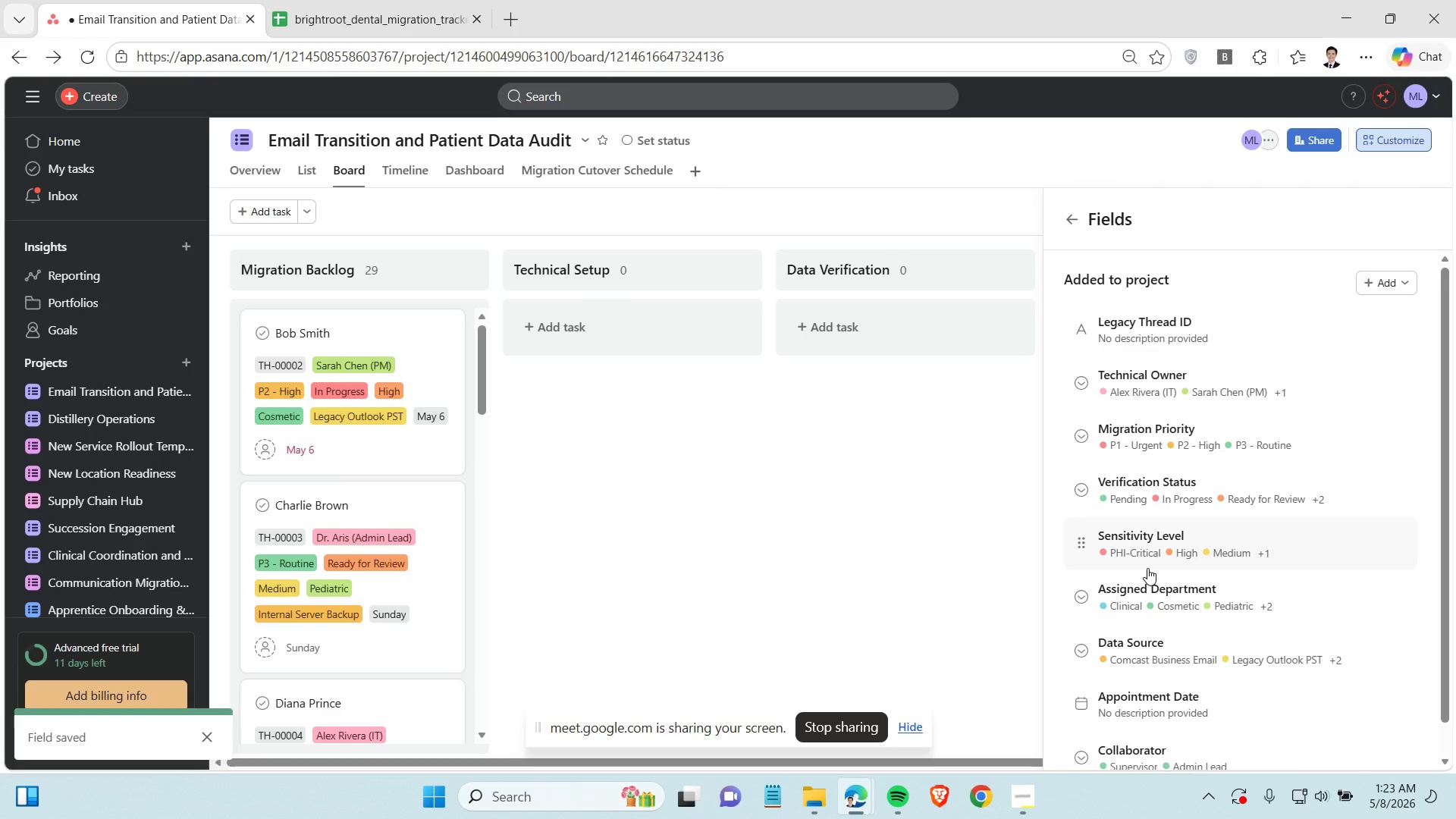 
left_click_drag(start_coordinate=[1081, 597], to_coordinate=[1073, 412])
 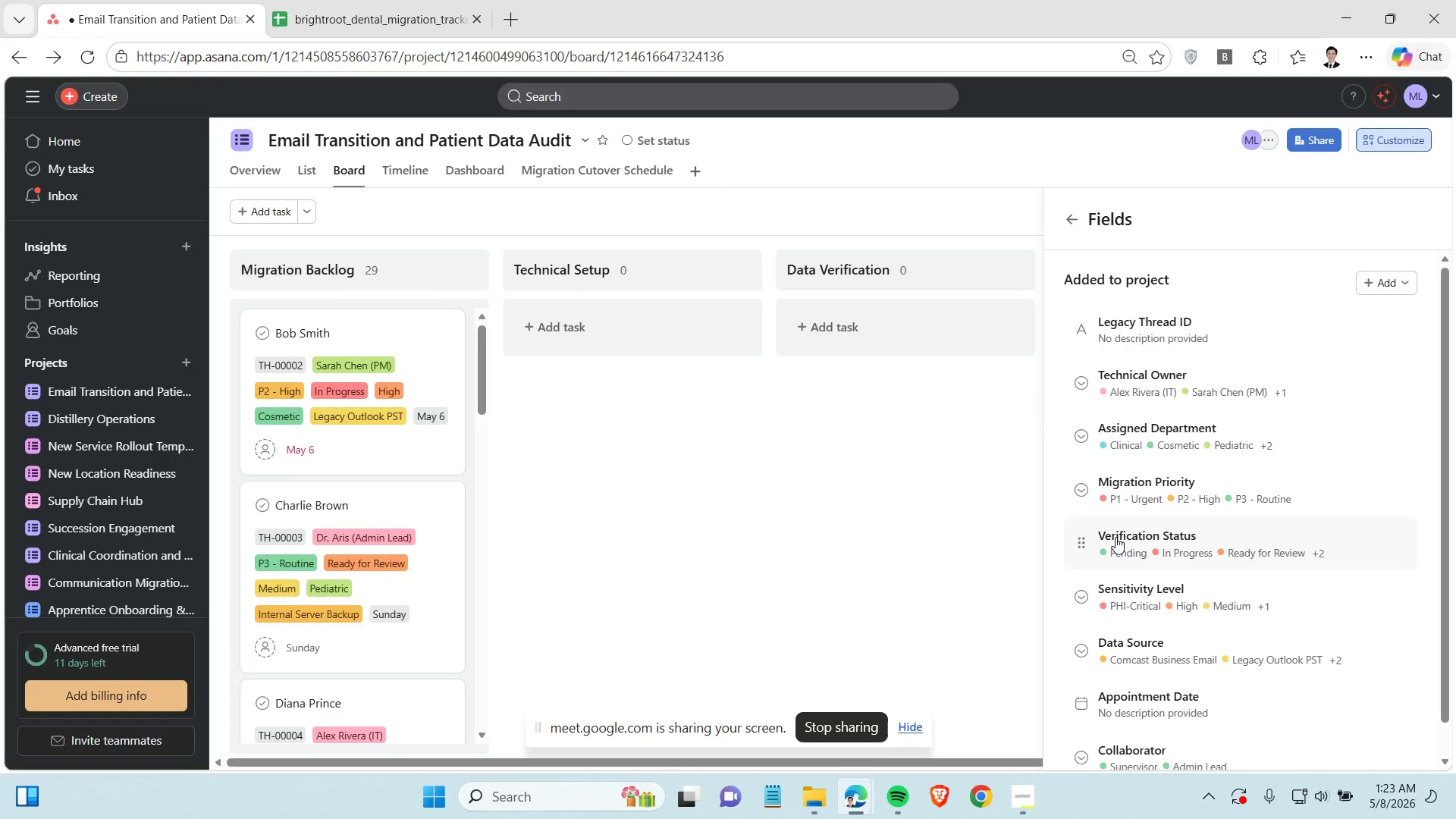 
scroll: coordinate [1116, 557], scroll_direction: down, amount: 2.0
 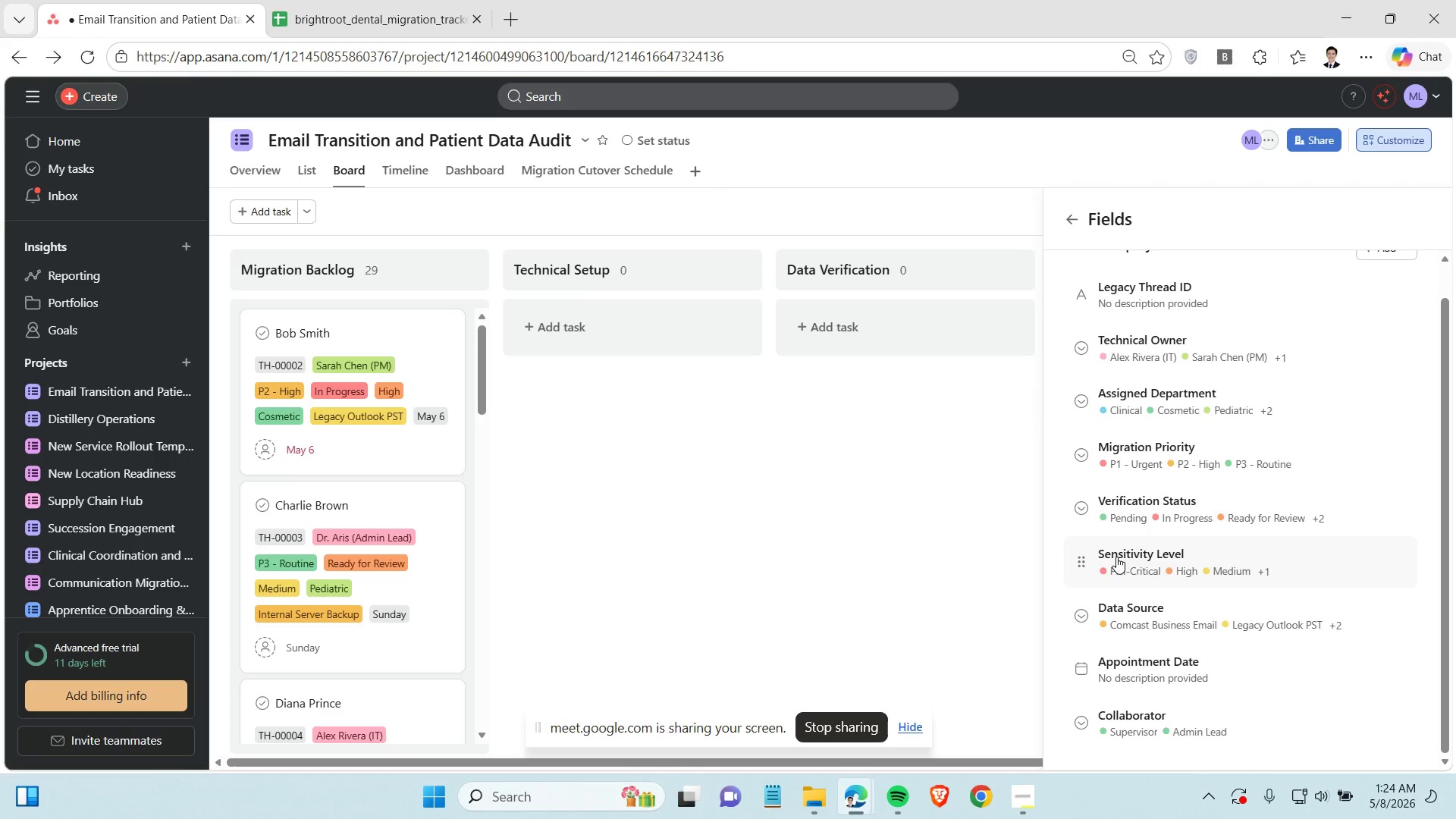 
wait(7.54)
 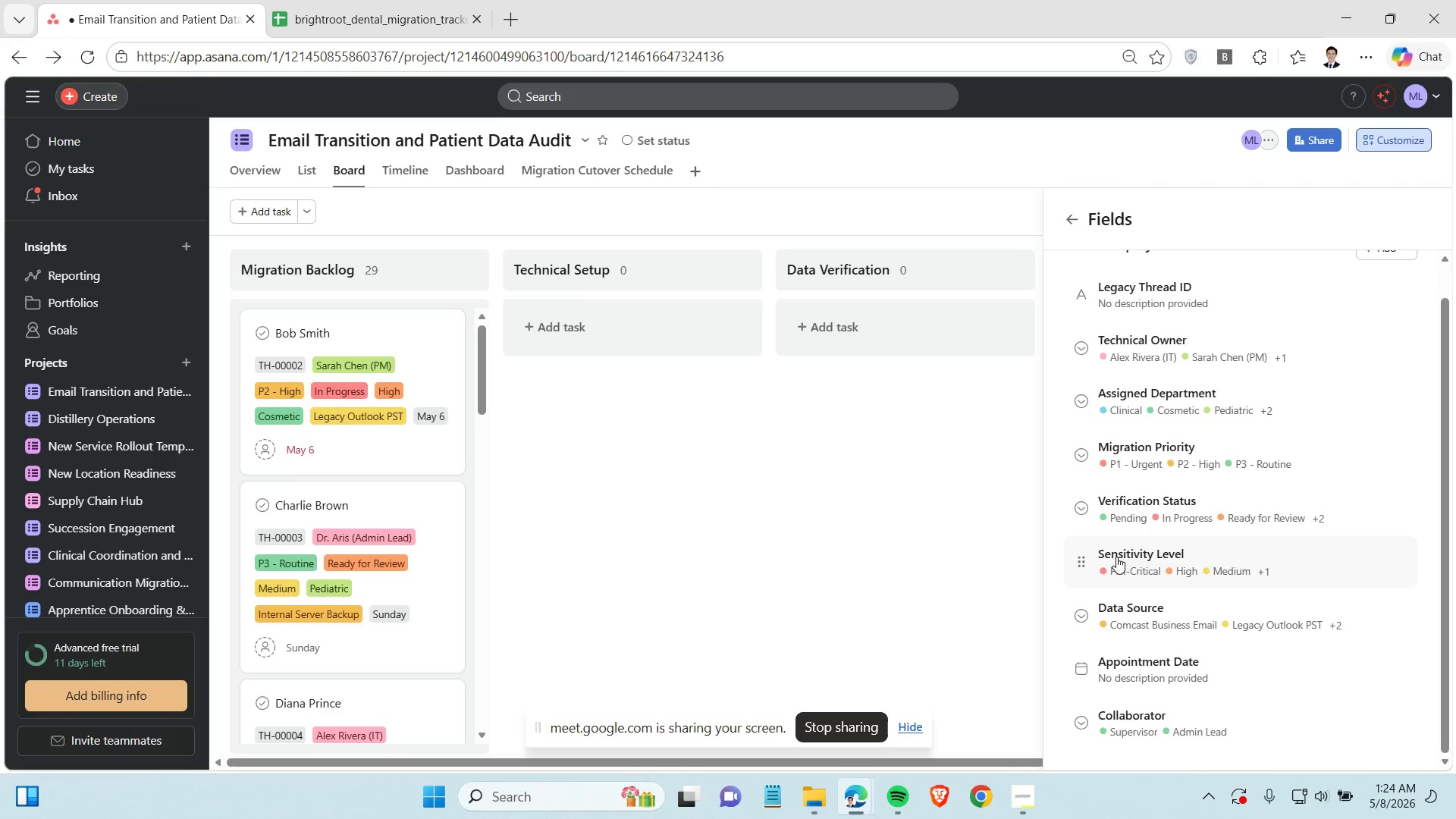 
left_click([1135, 616])
 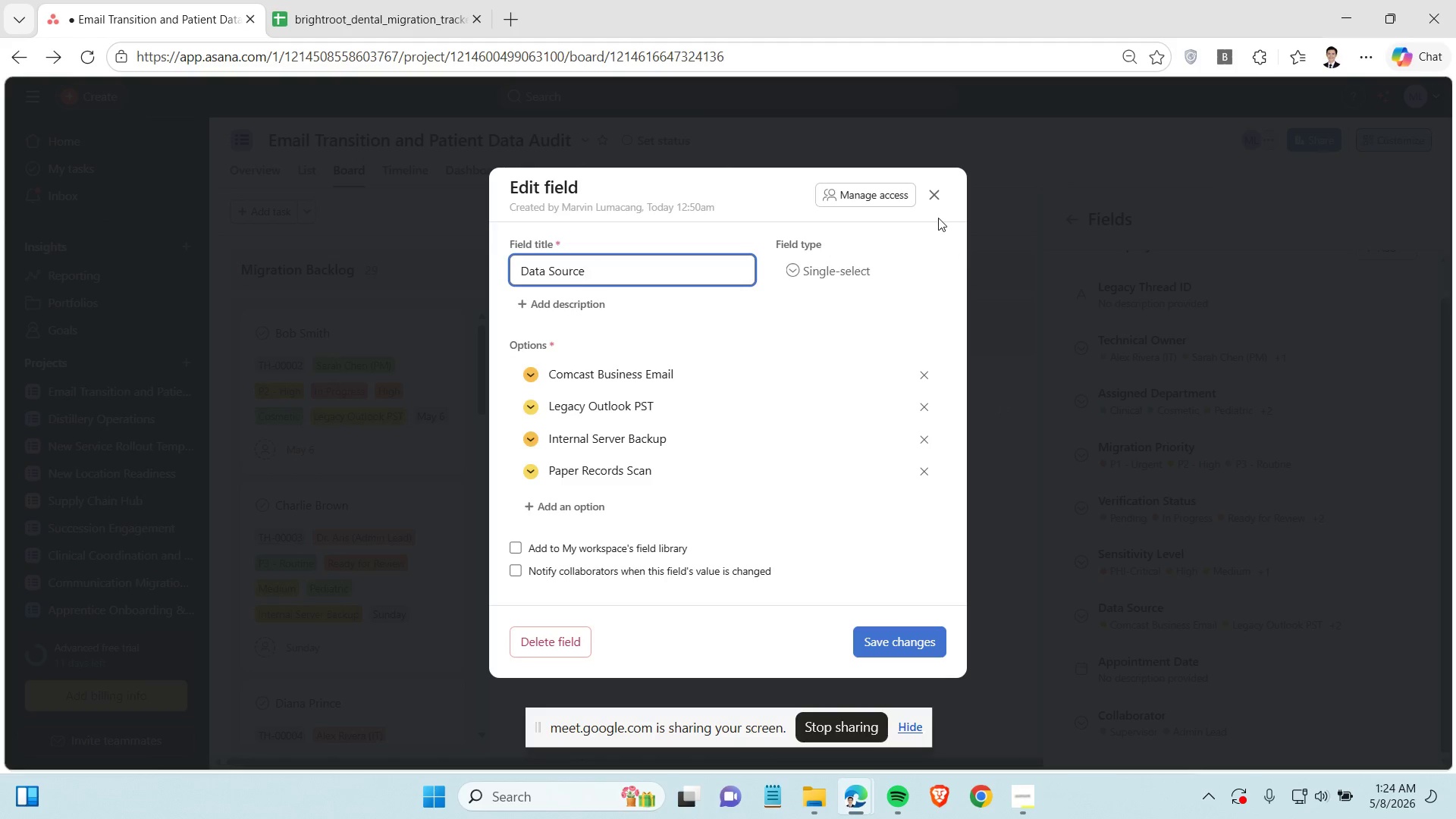 
left_click([930, 191])
 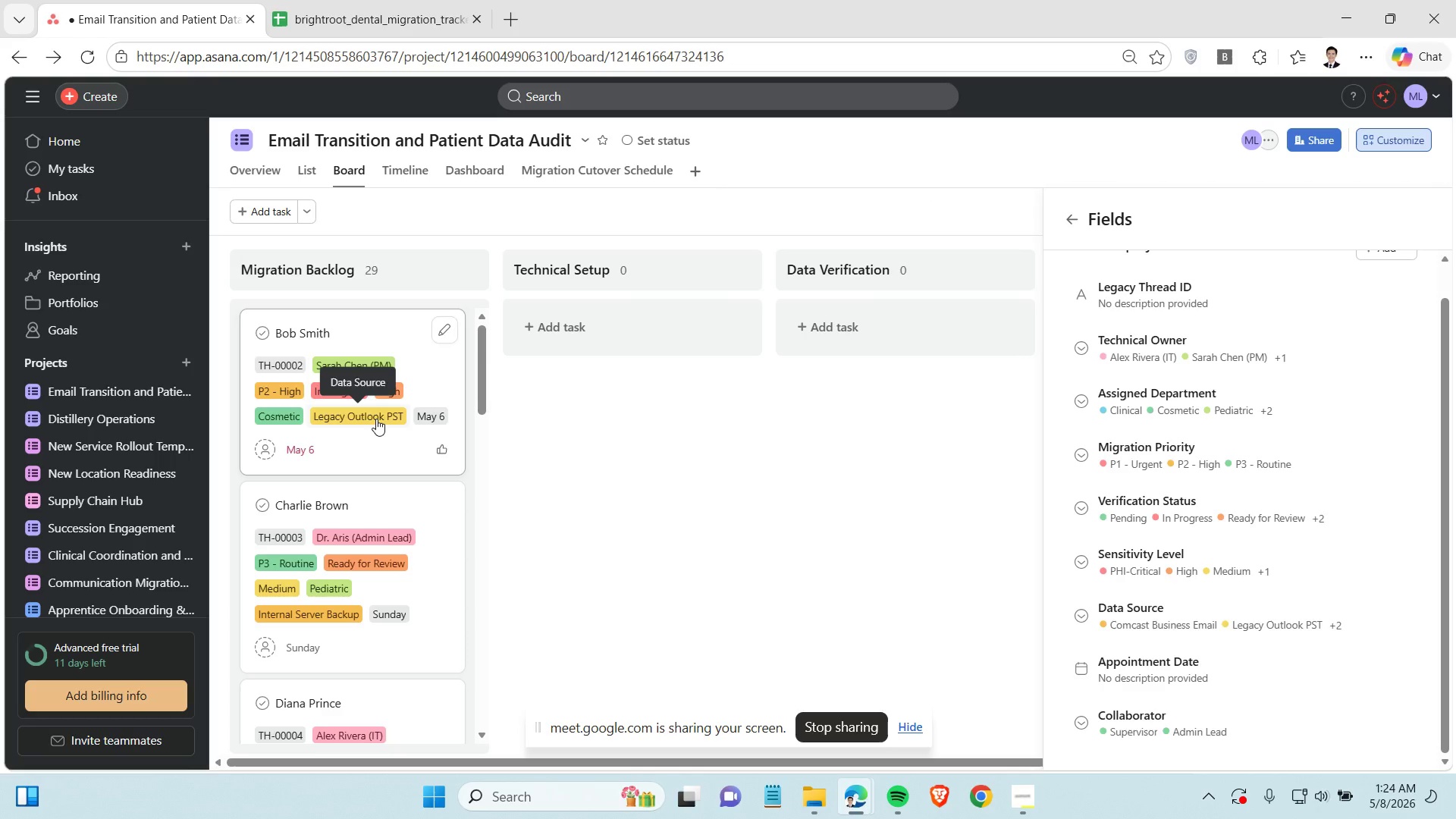 
left_click([376, 419])
 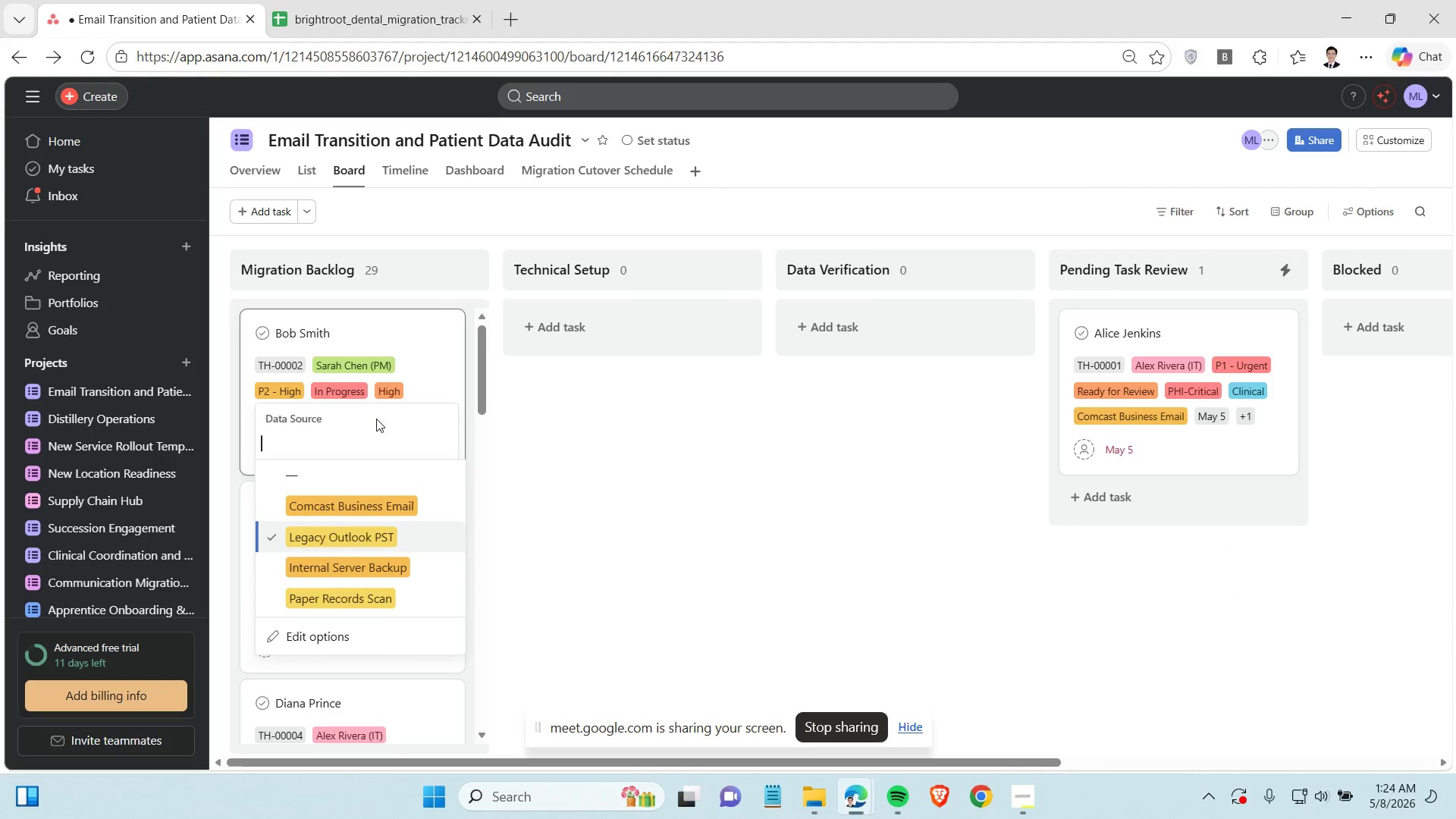 
left_click([589, 515])
 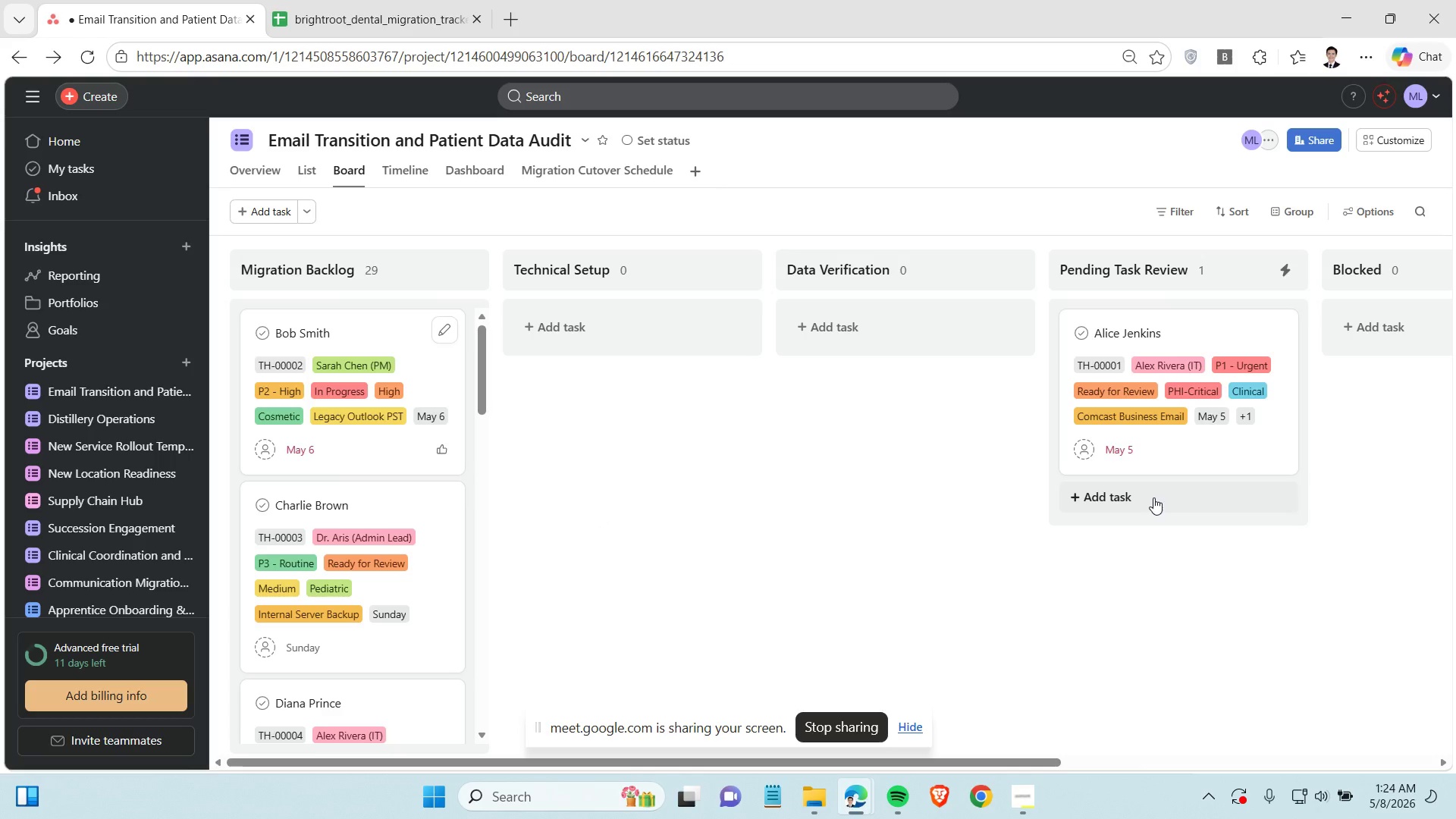 
left_click([931, 467])
 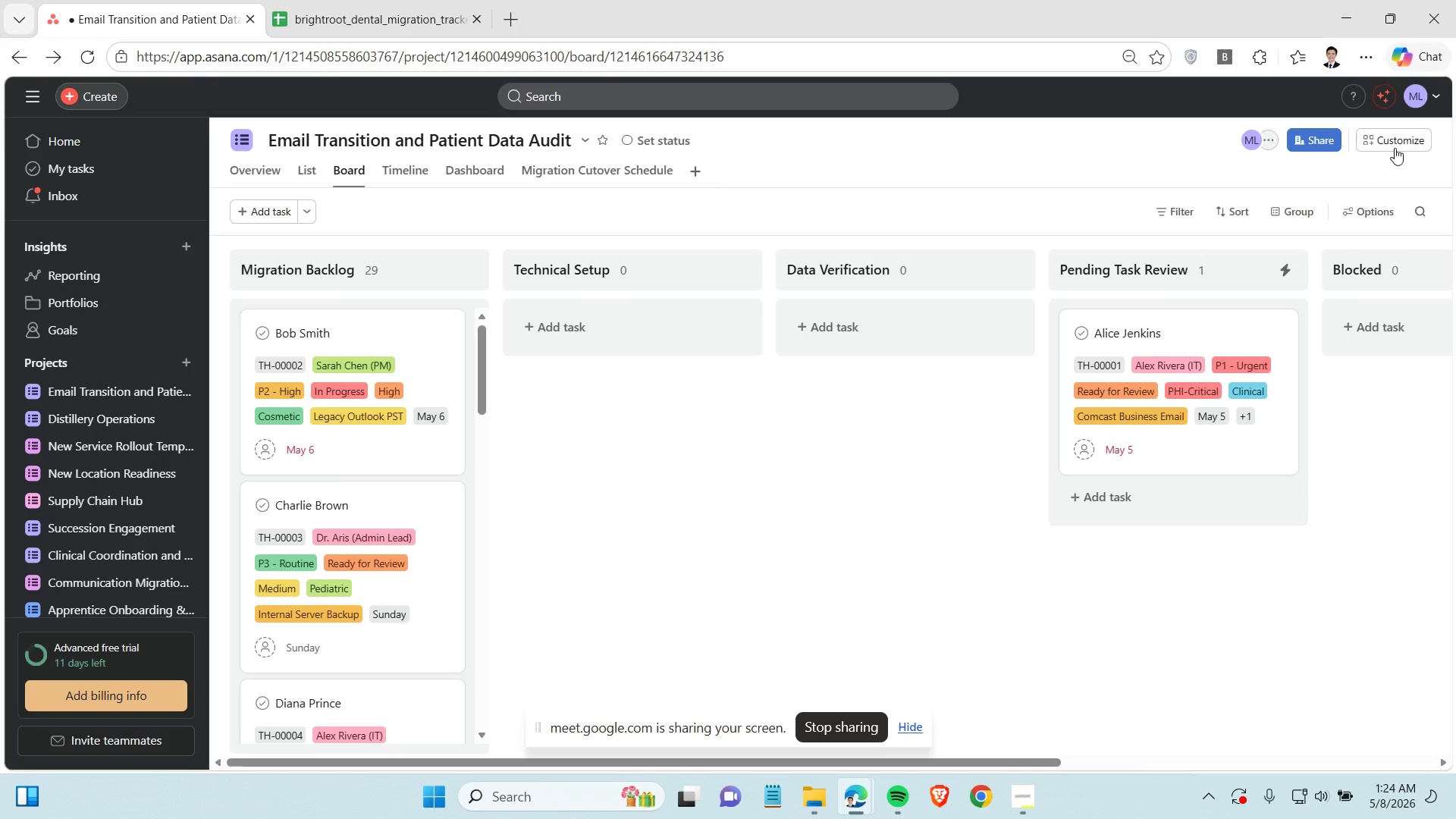 
left_click([1394, 146])
 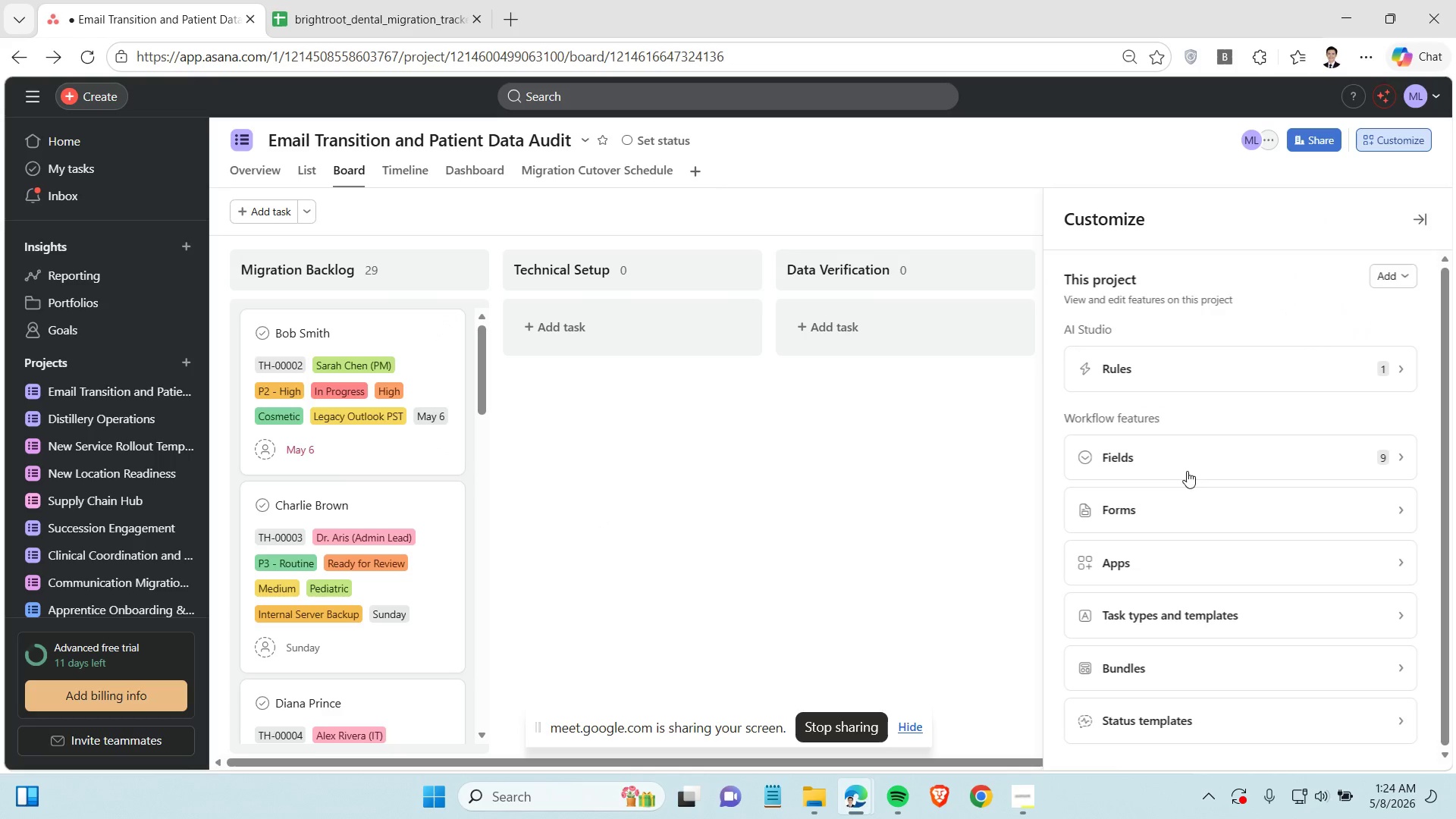 
left_click([1304, 458])
 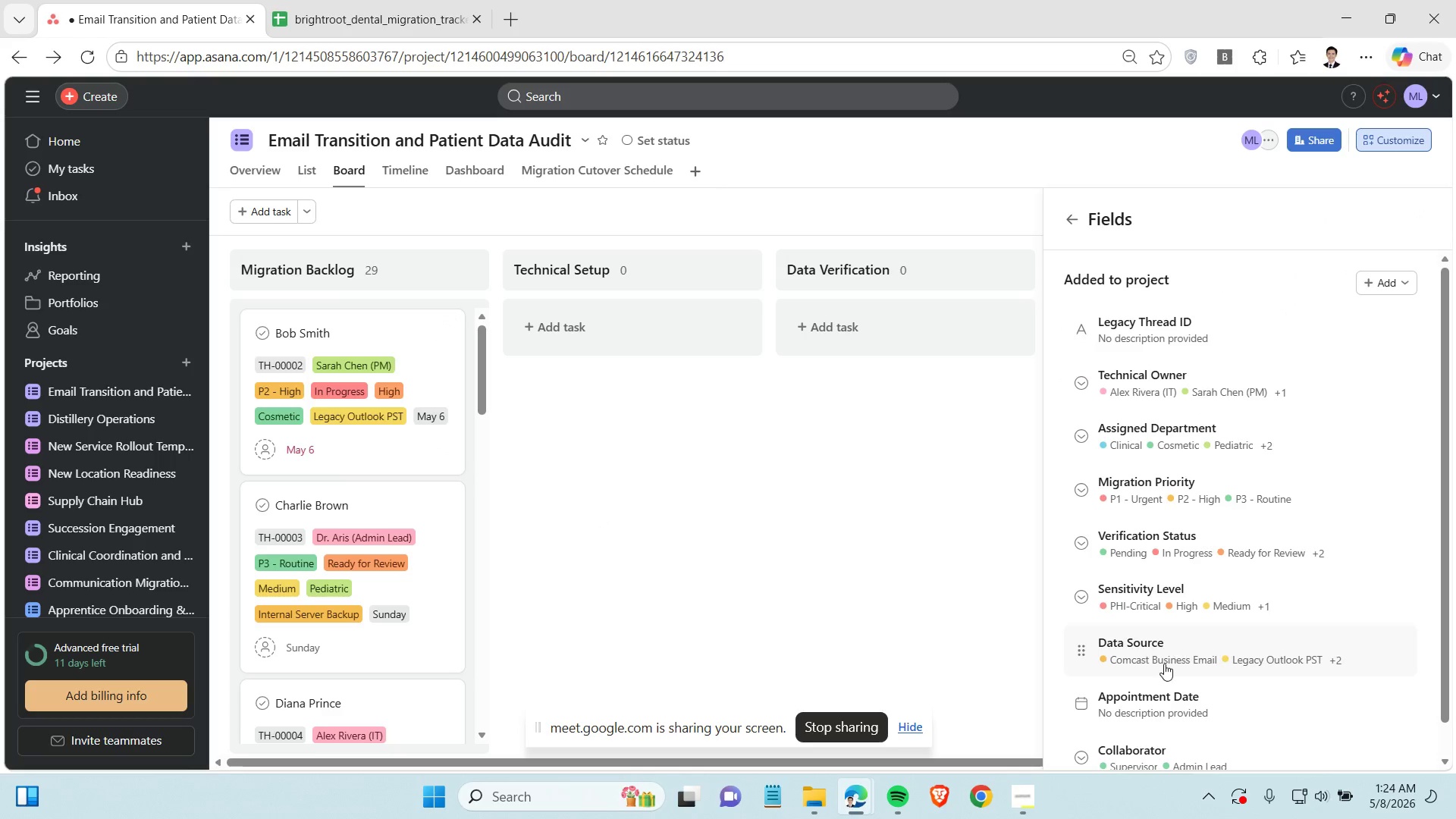 
left_click([1163, 649])
 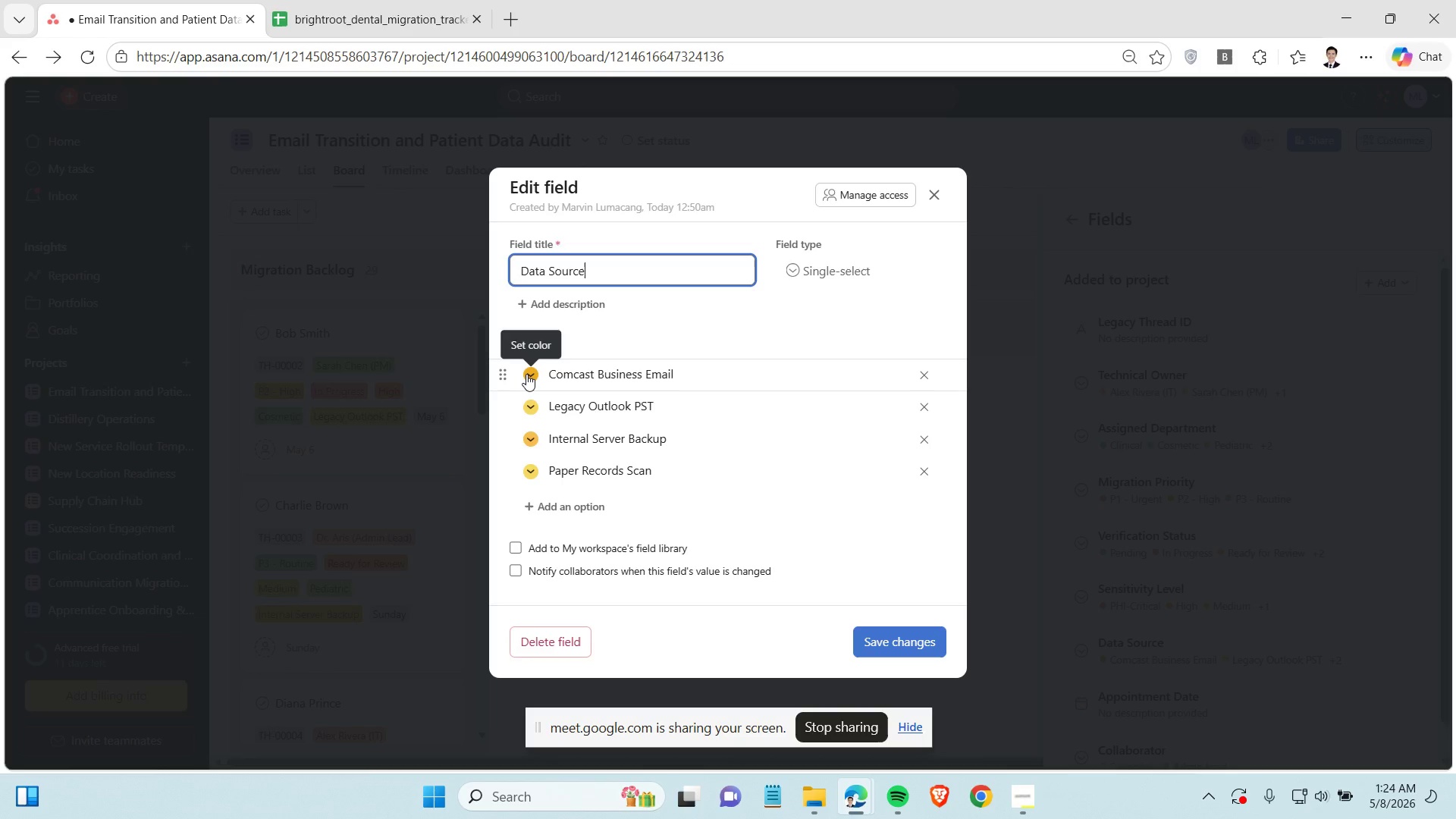 
wait(5.88)
 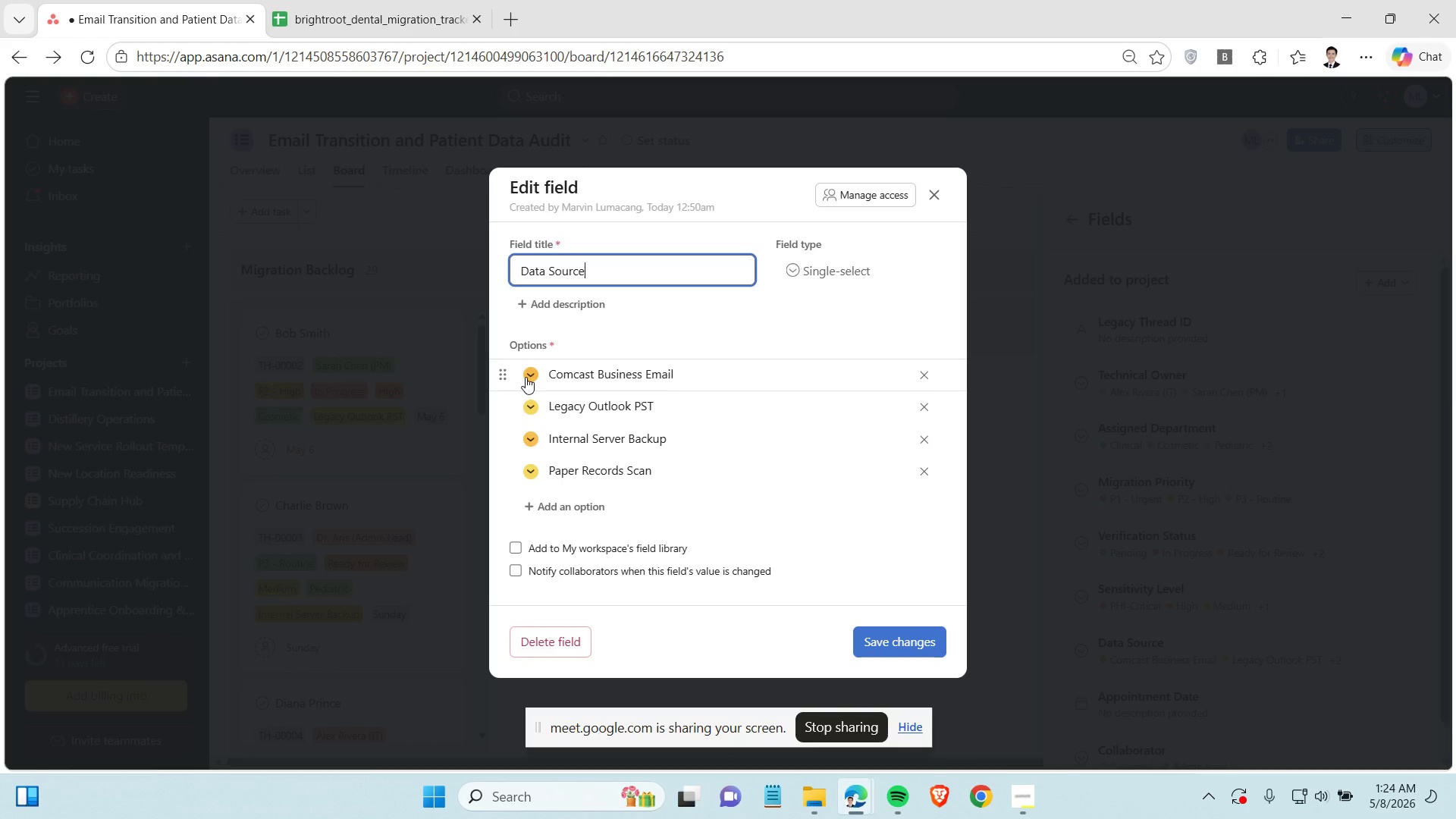 
left_click([526, 374])
 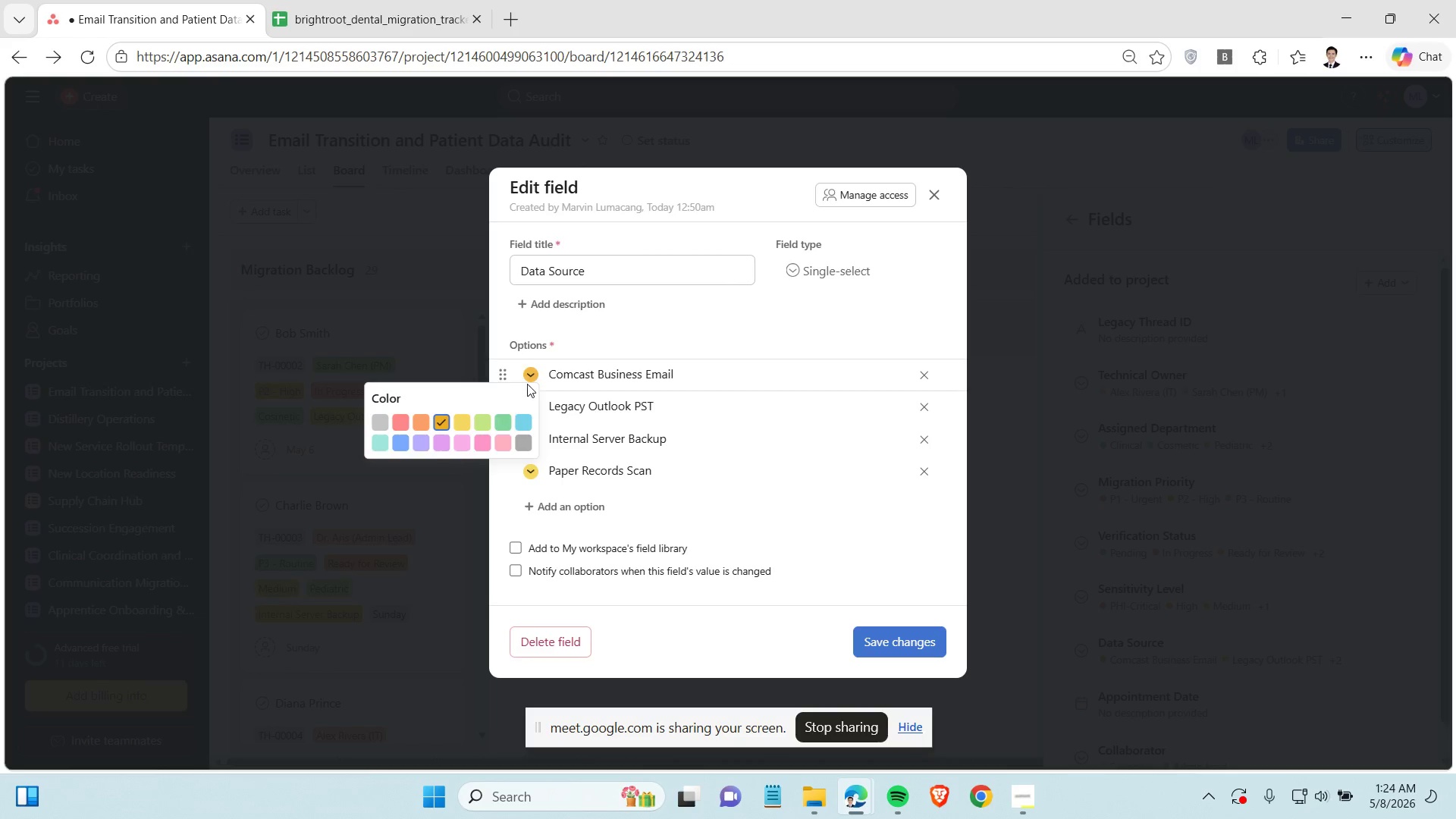 
left_click([475, 337])
 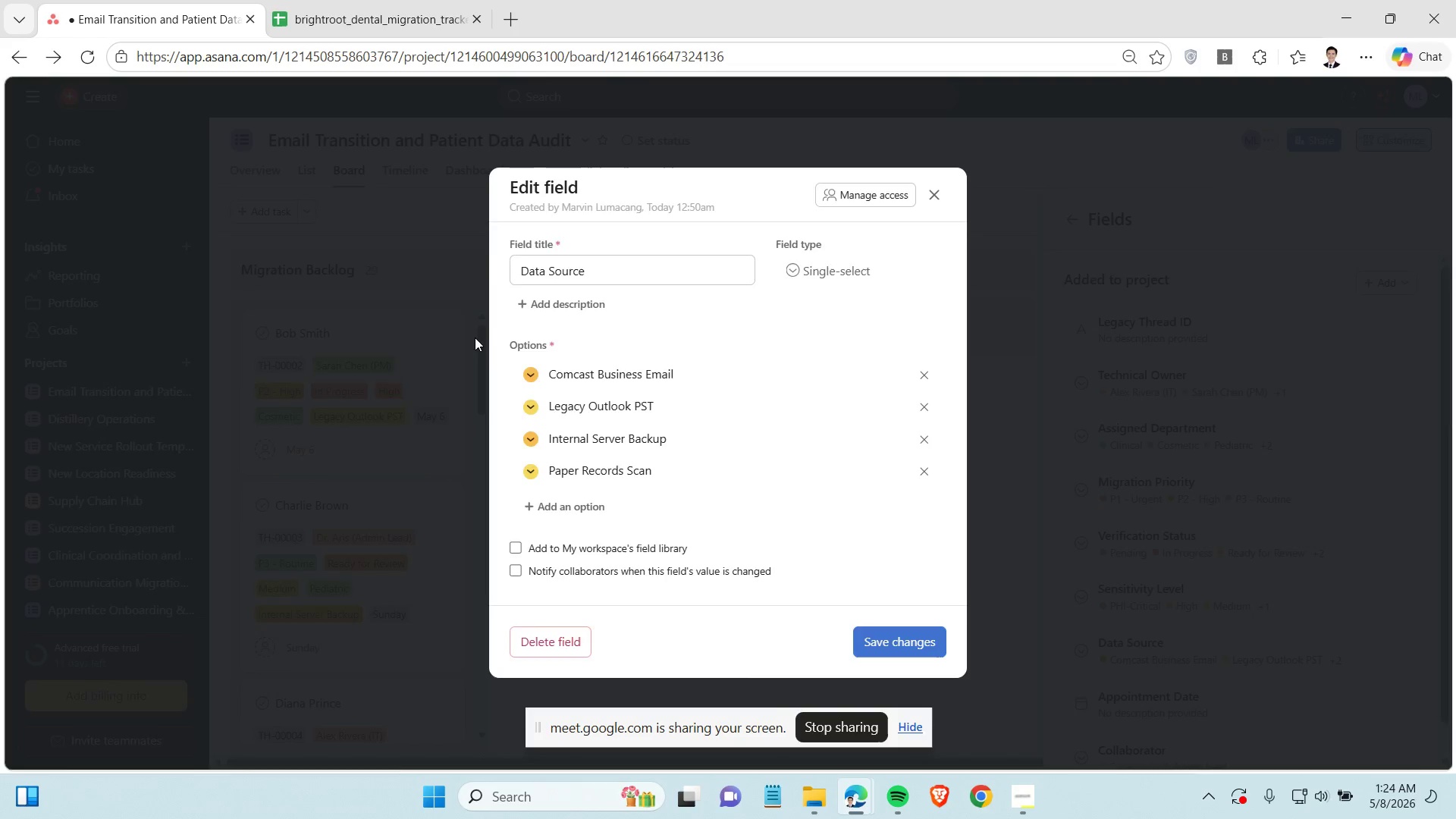 
left_click([475, 337])
 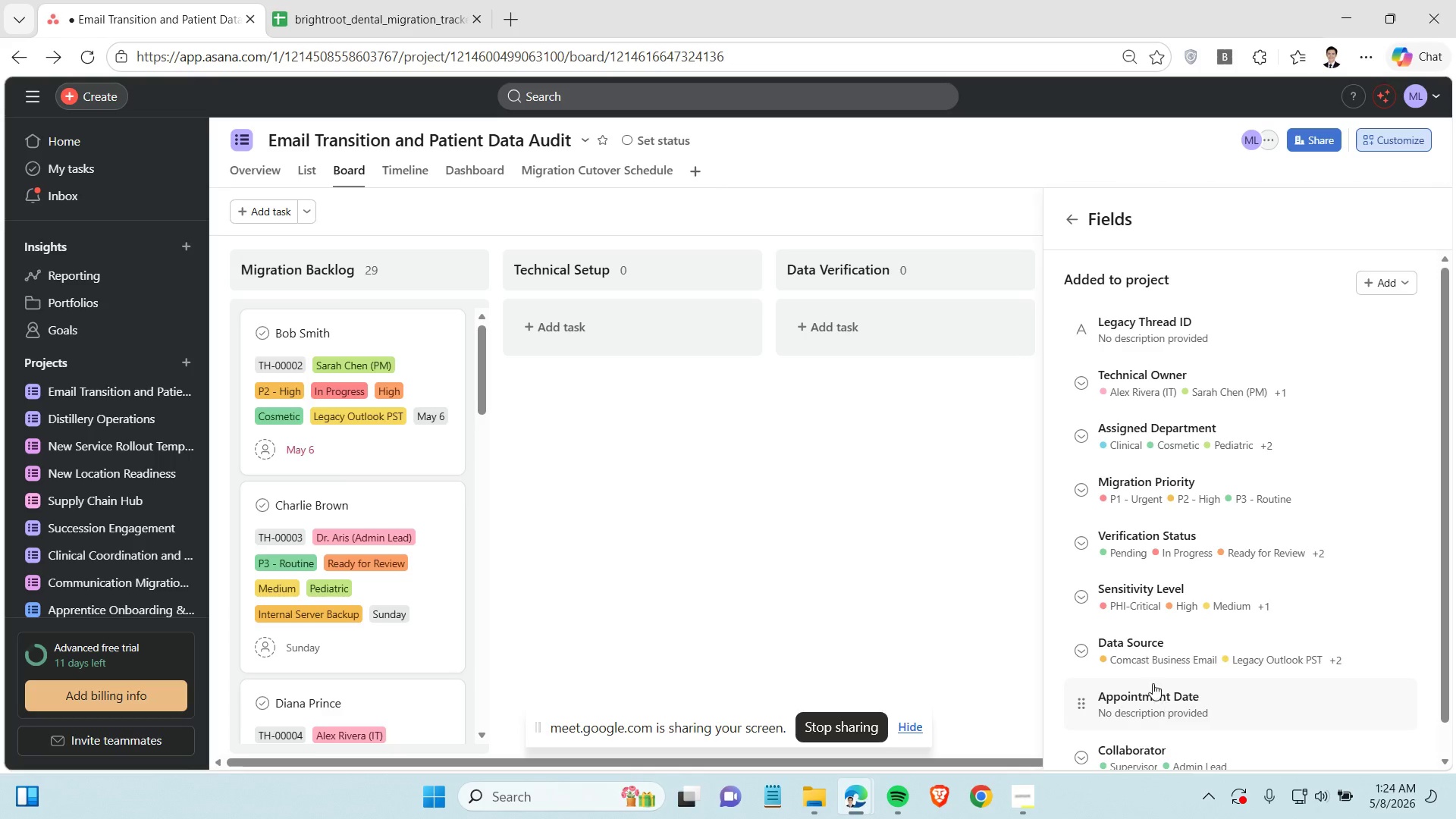 
left_click([1134, 654])
 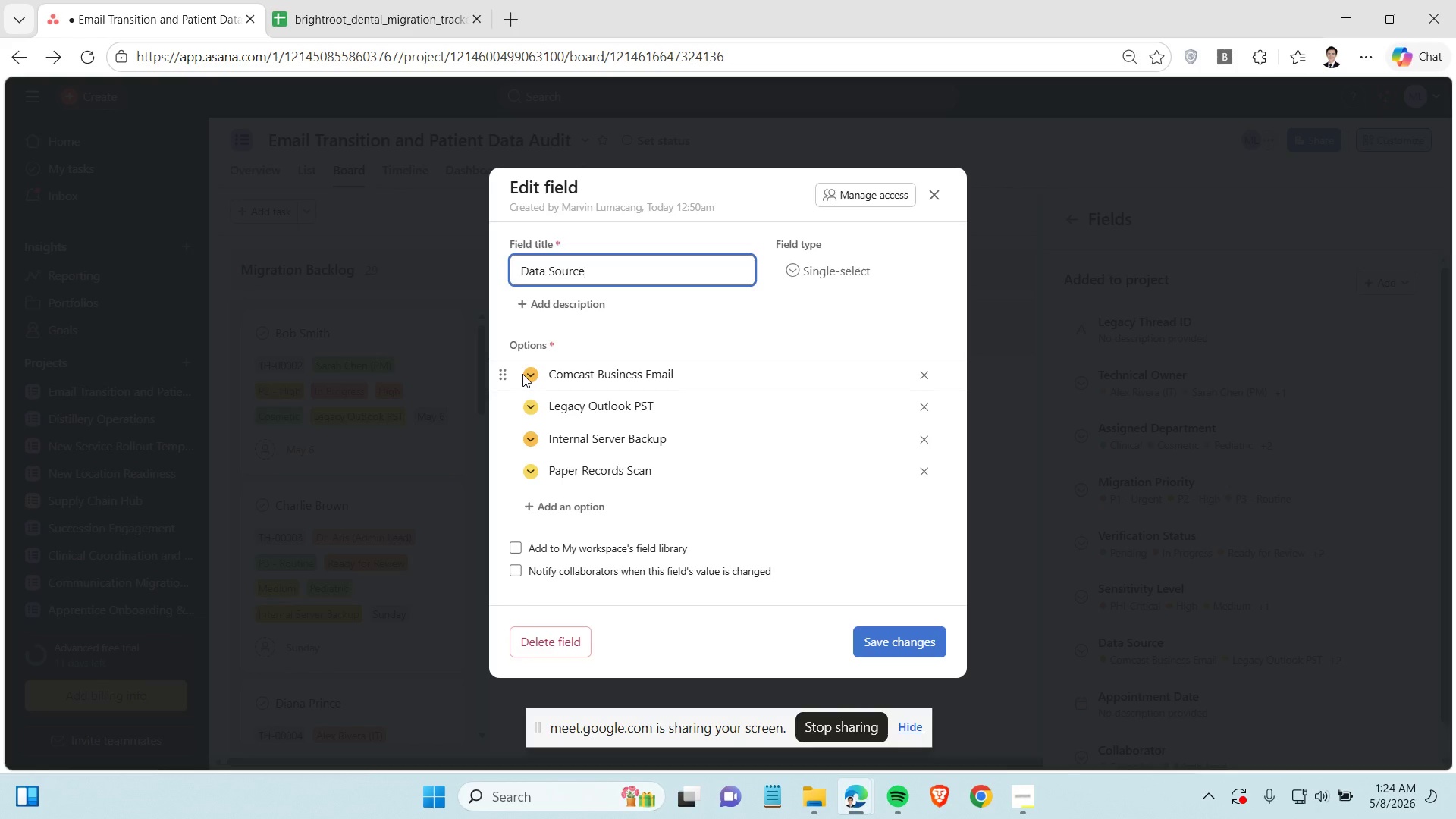 
left_click([531, 372])
 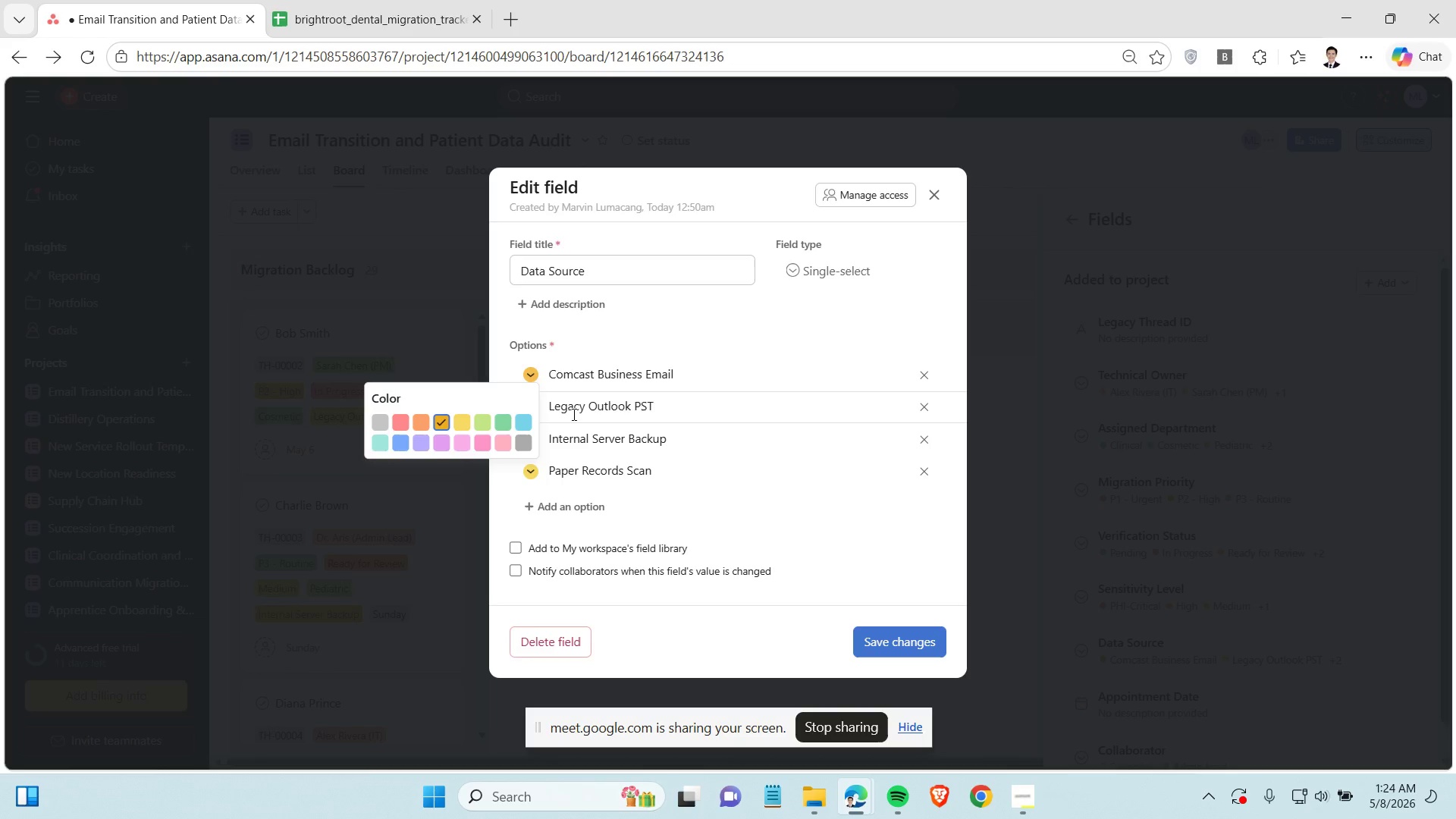 
left_click([573, 414])
 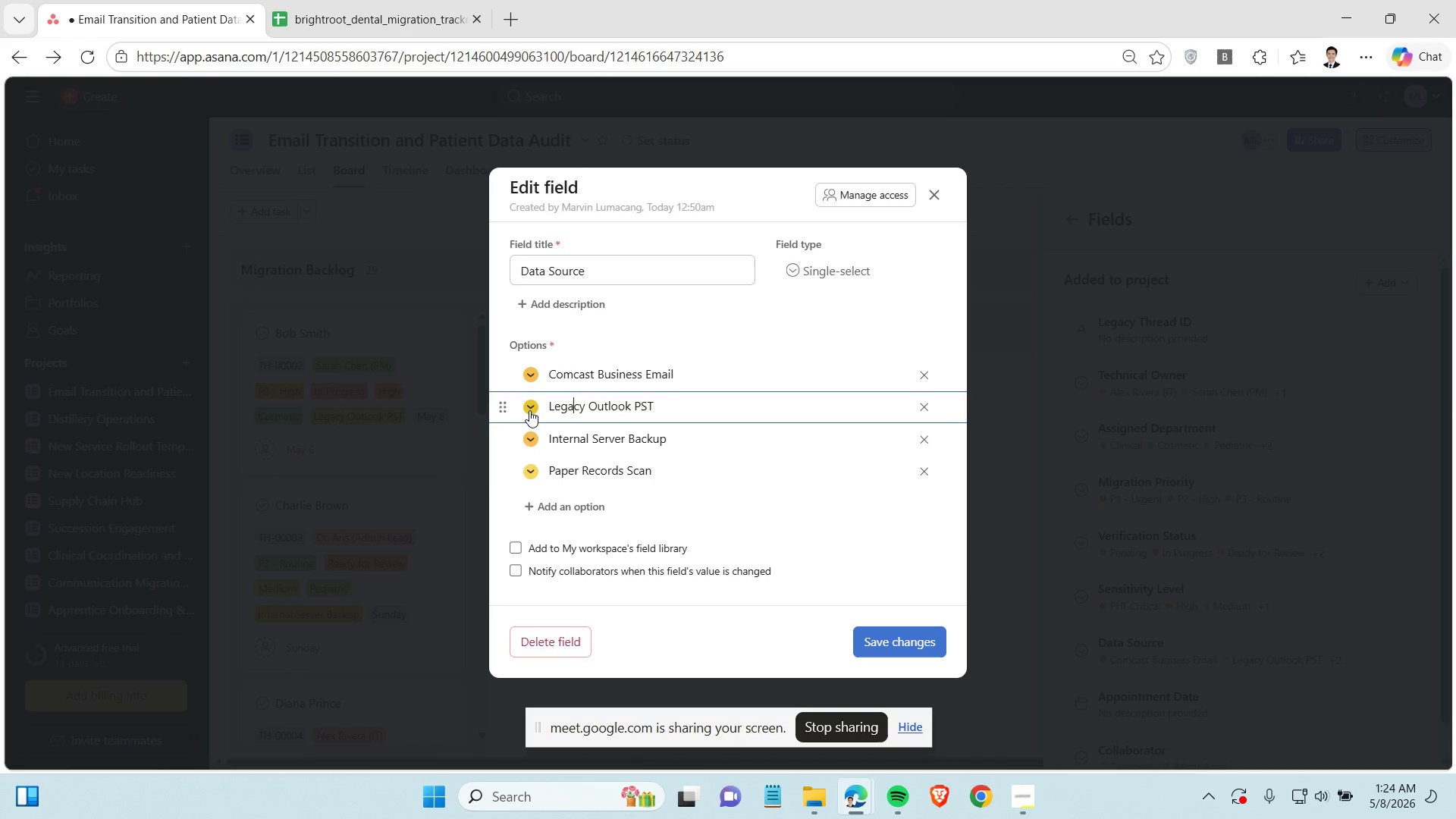 
left_click([529, 410])
 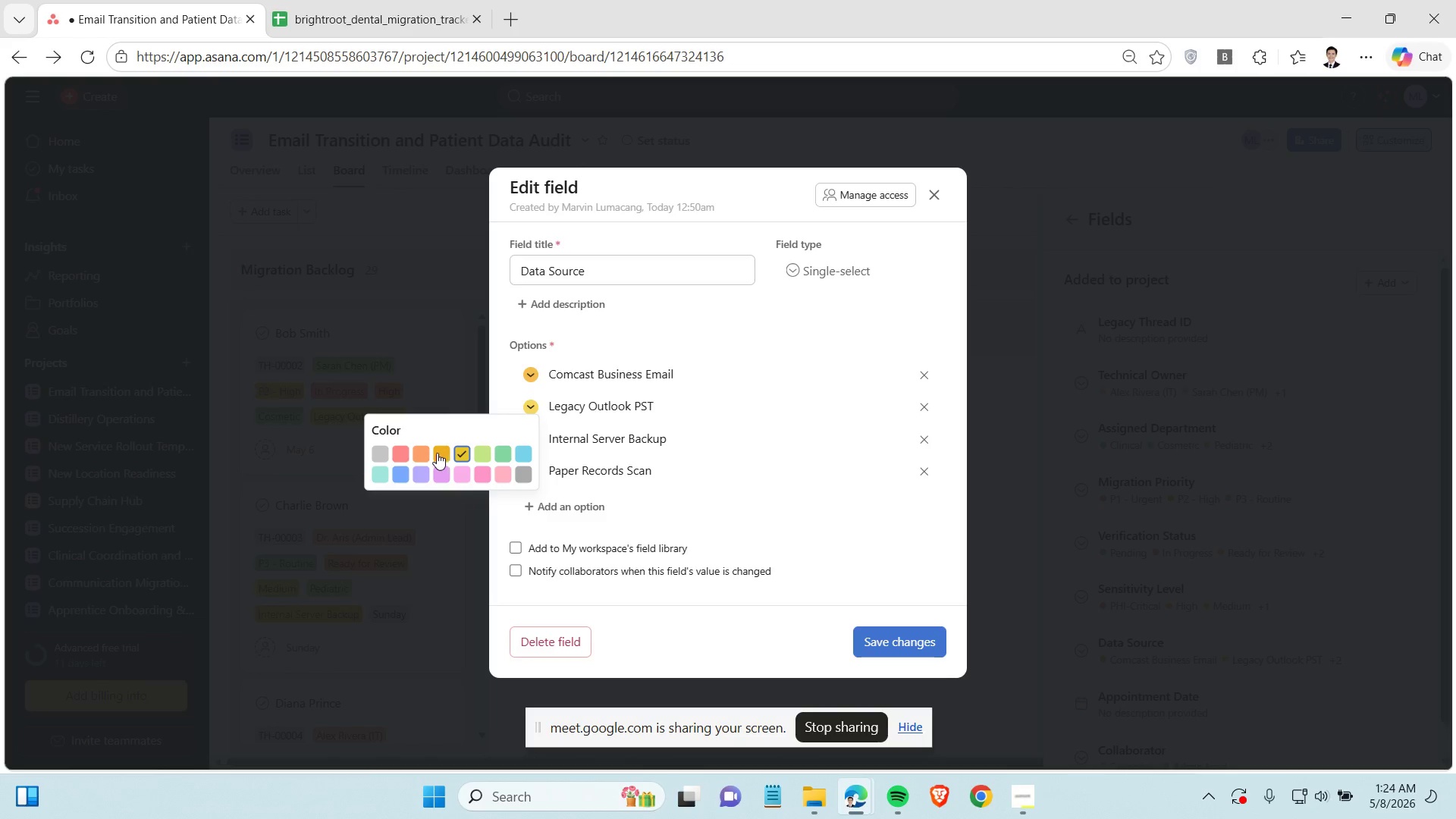 
left_click([437, 453])
 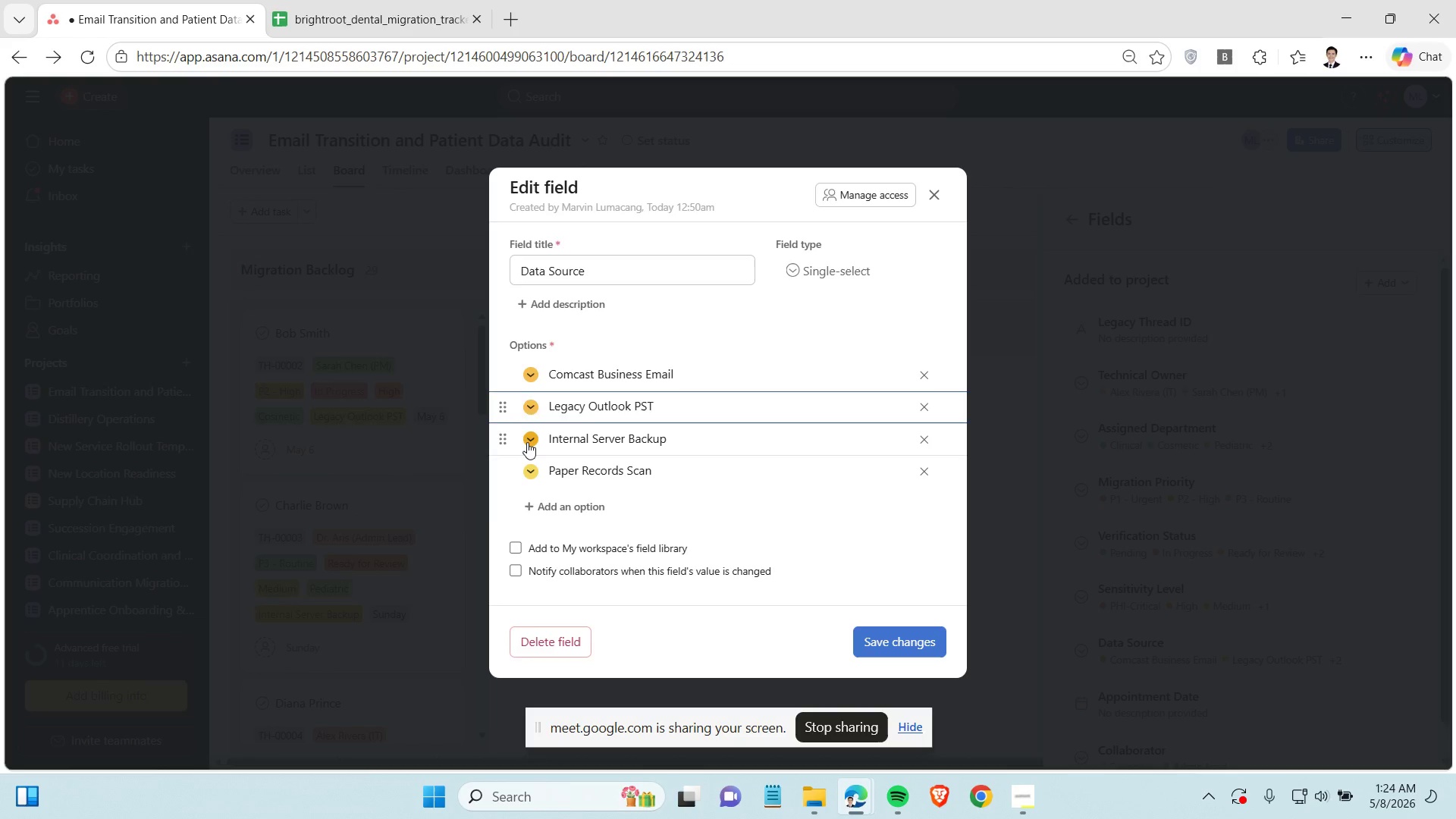 
left_click([527, 442])
 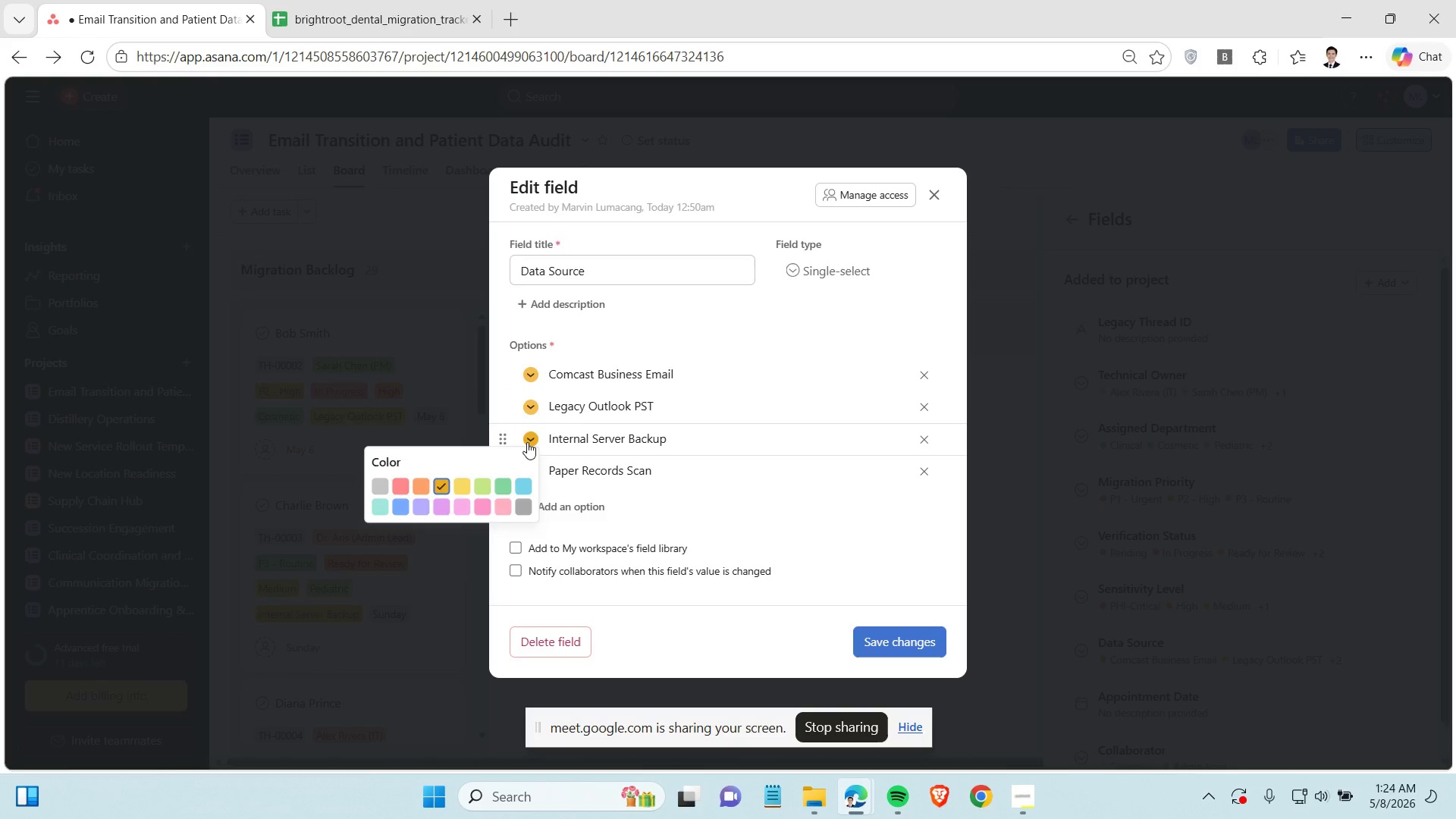 
left_click([527, 442])
 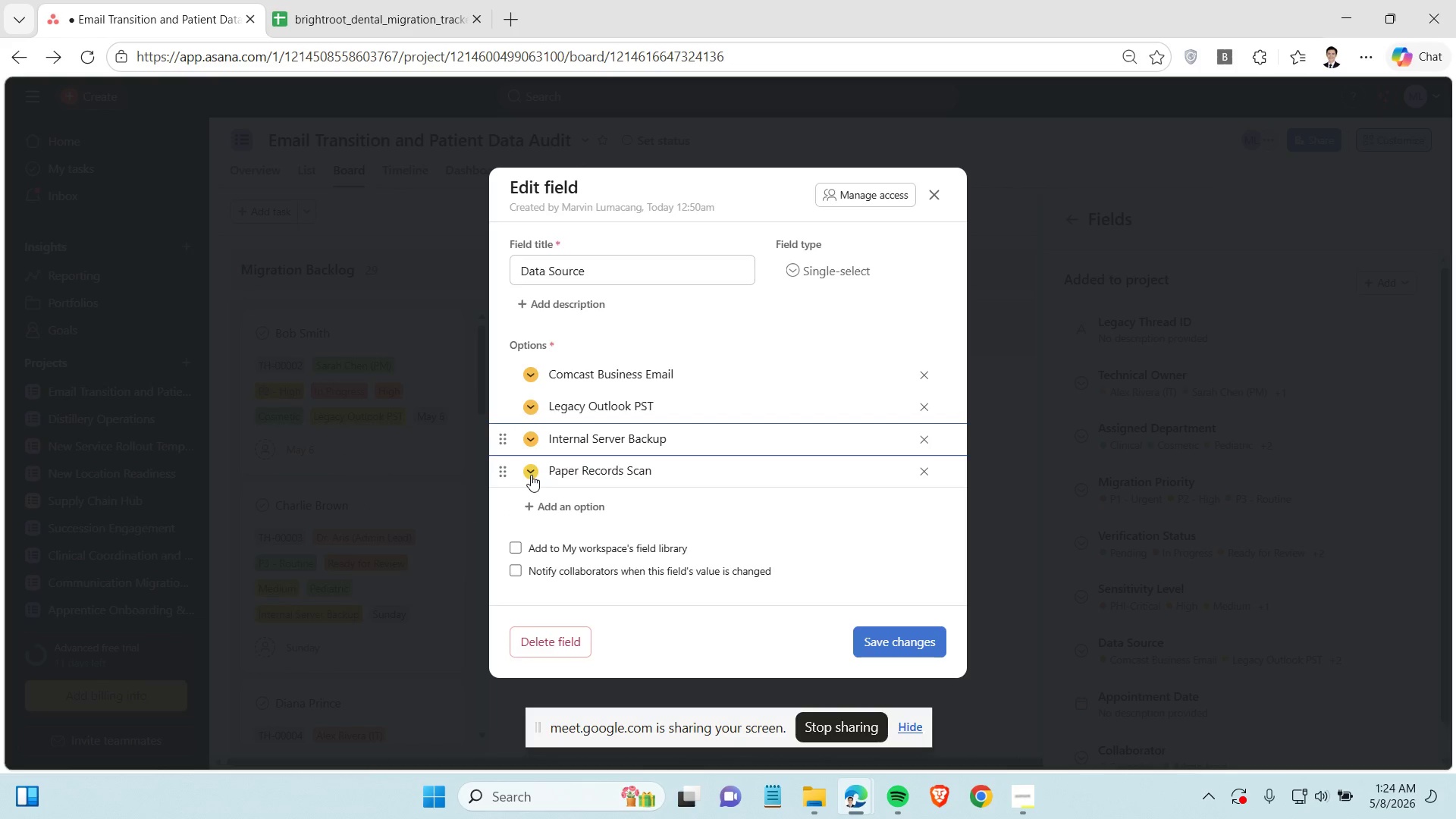 
left_click([530, 469])
 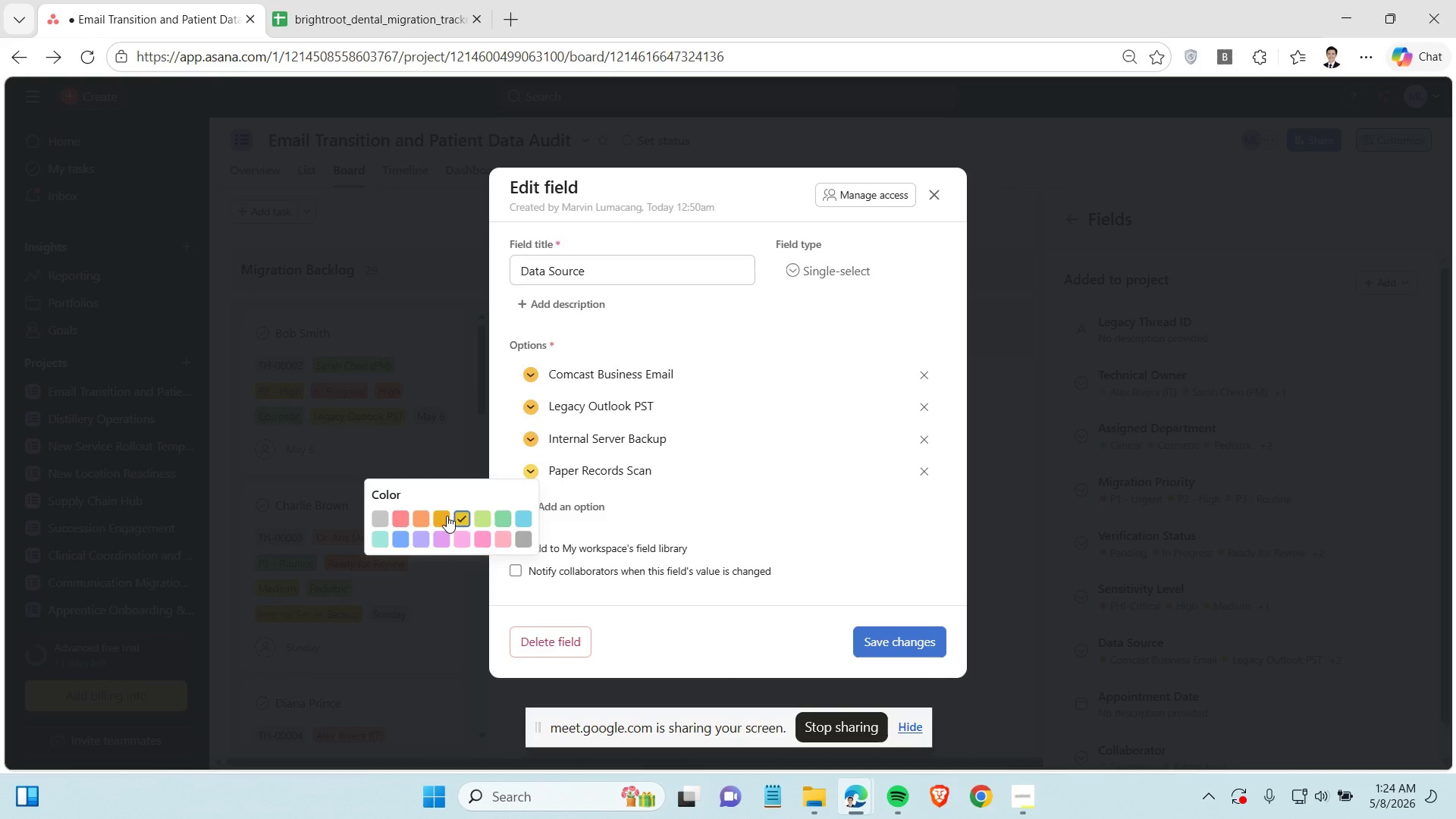 
left_click([446, 516])
 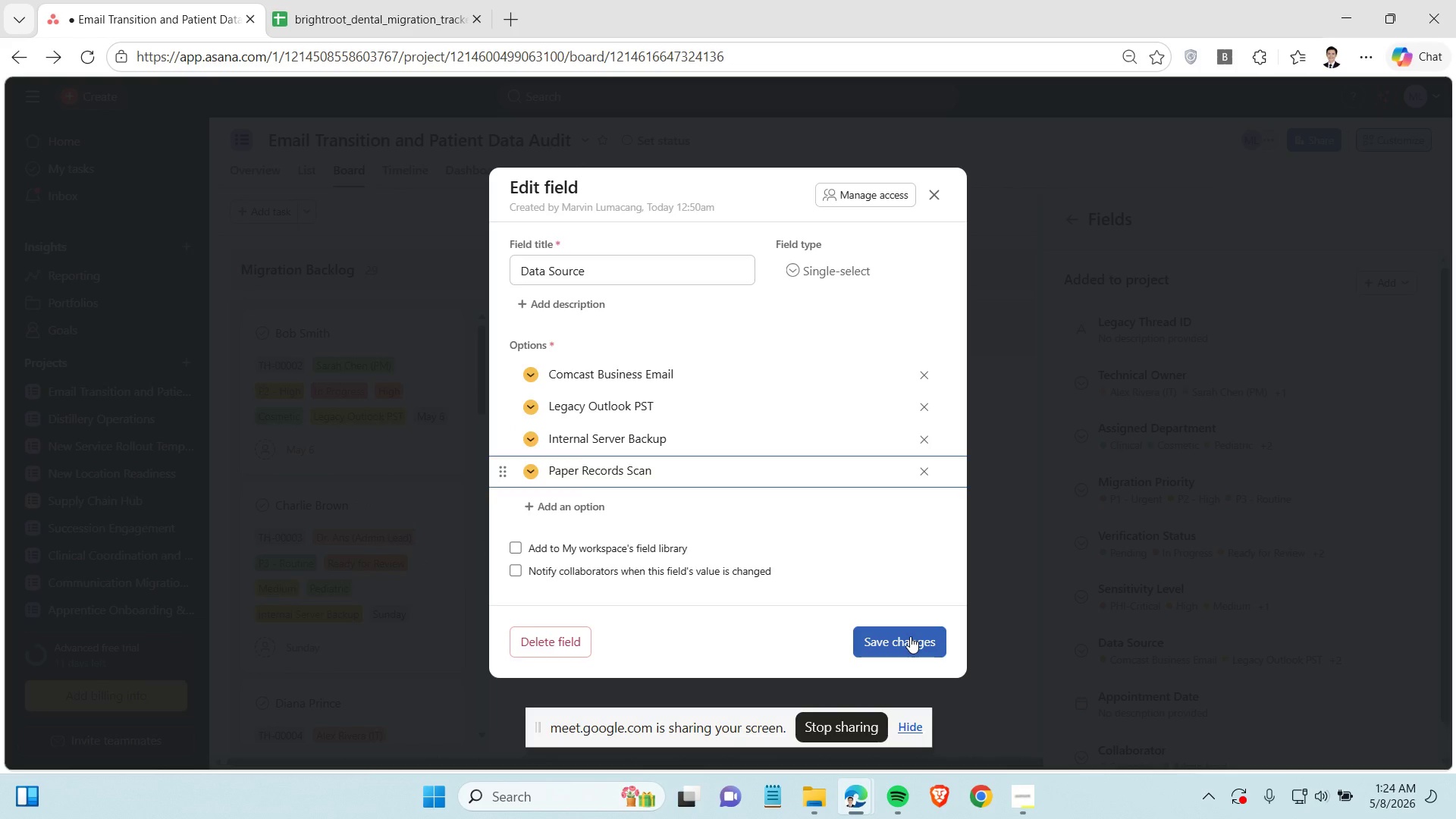 
left_click([910, 636])
 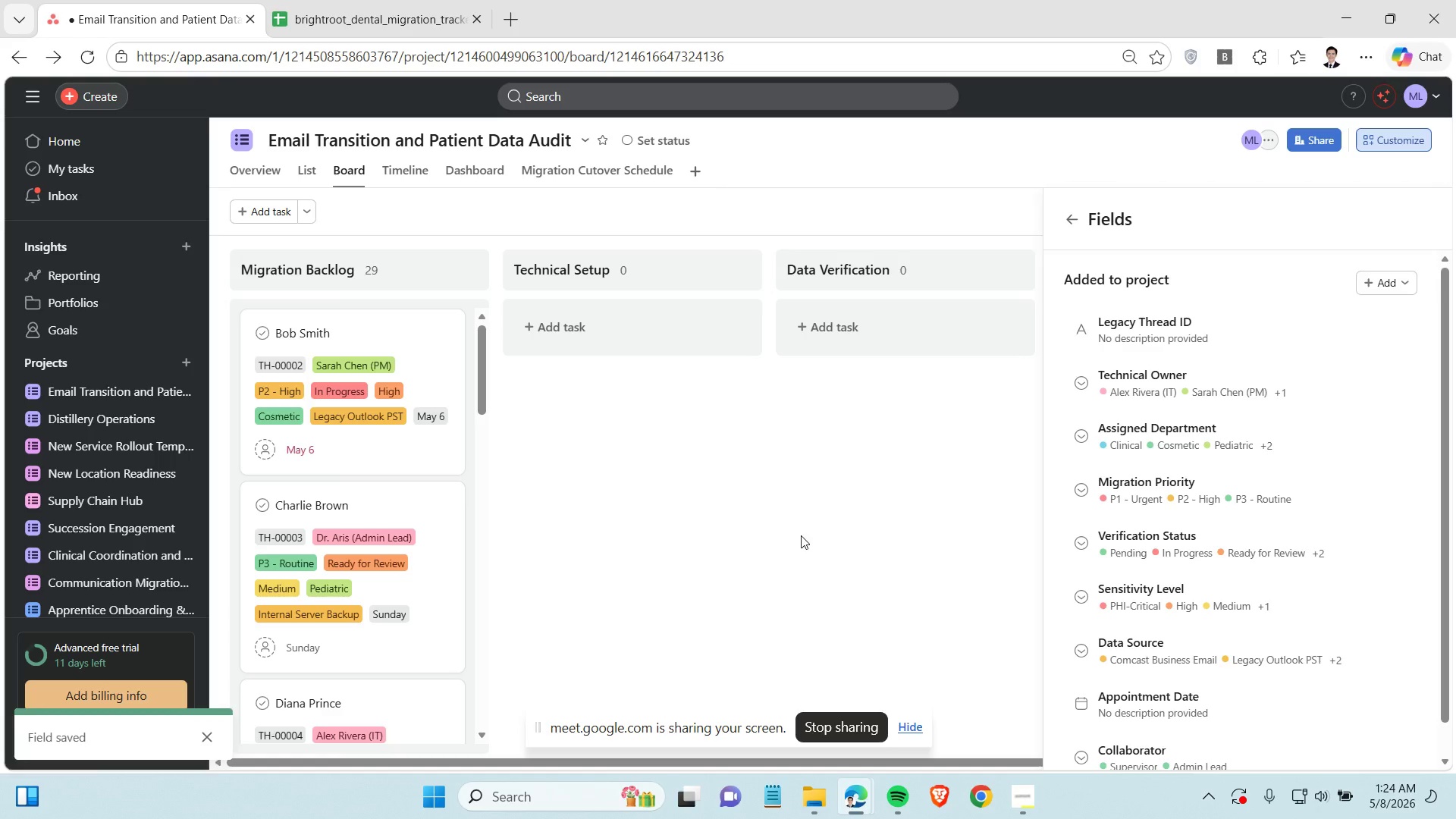 
scroll: coordinate [522, 510], scroll_direction: down, amount: 1.0
 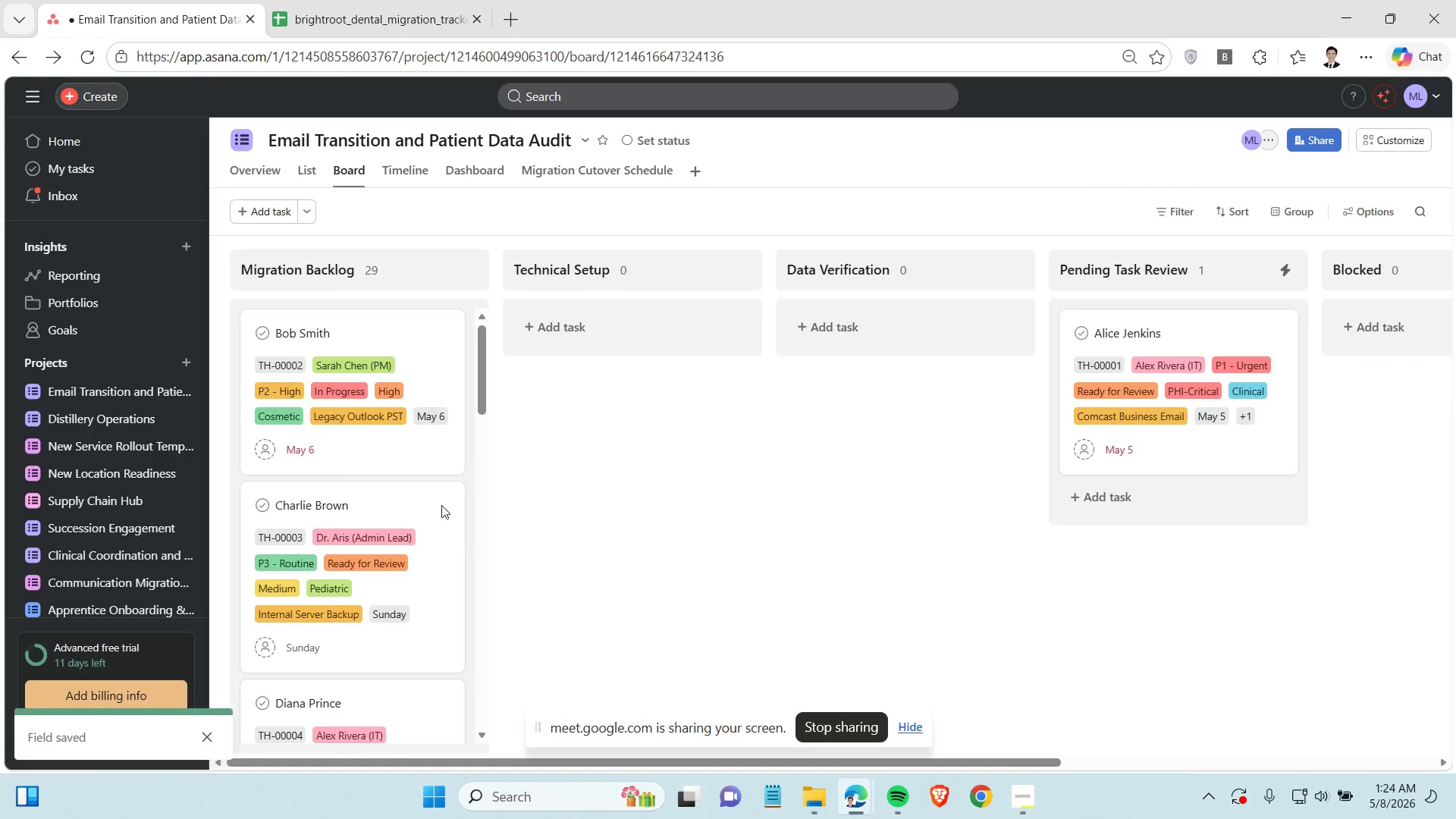 
scroll: coordinate [430, 498], scroll_direction: none, amount: 0.0
 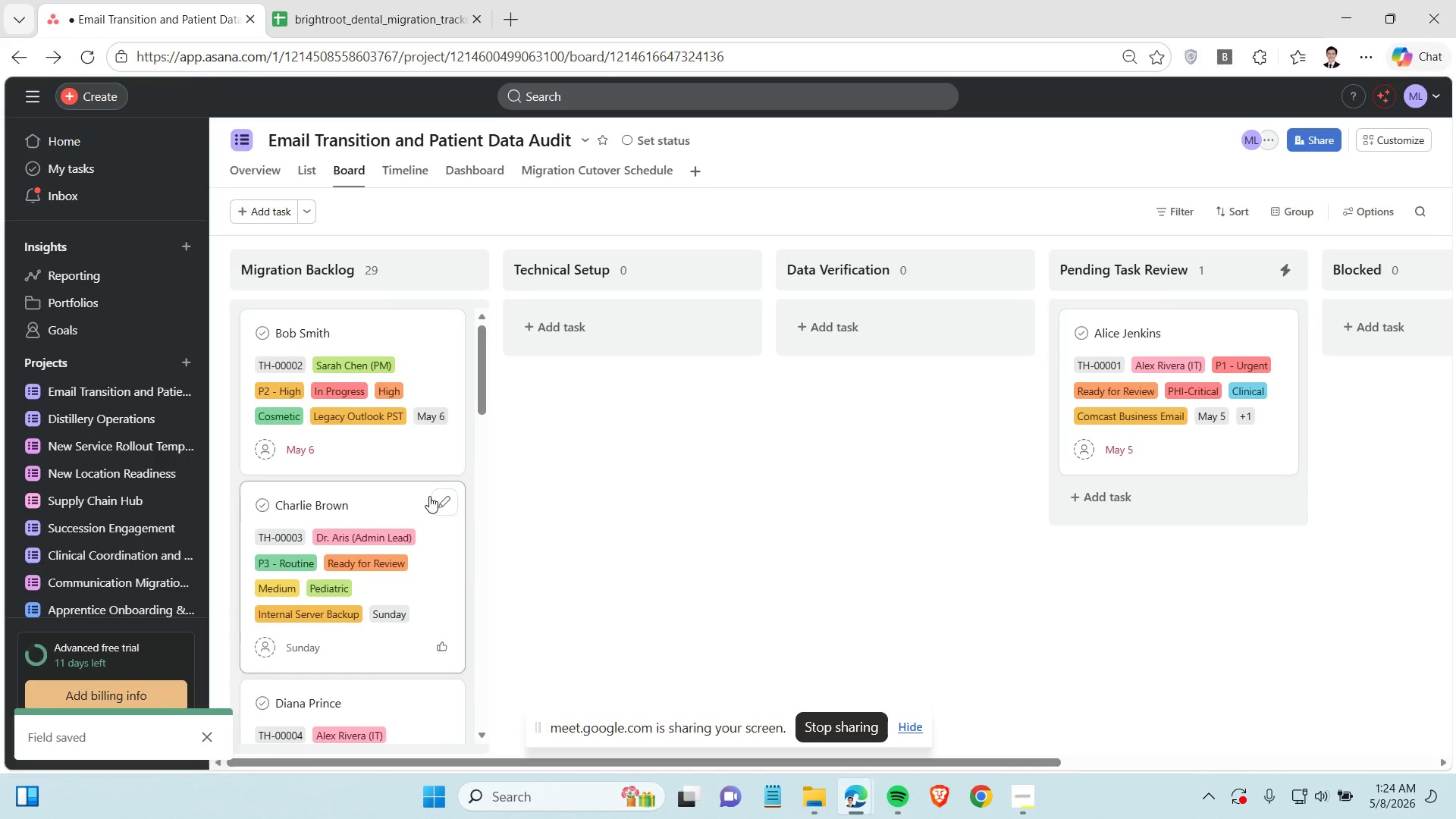 
scroll: coordinate [429, 494], scroll_direction: down, amount: 2.0
 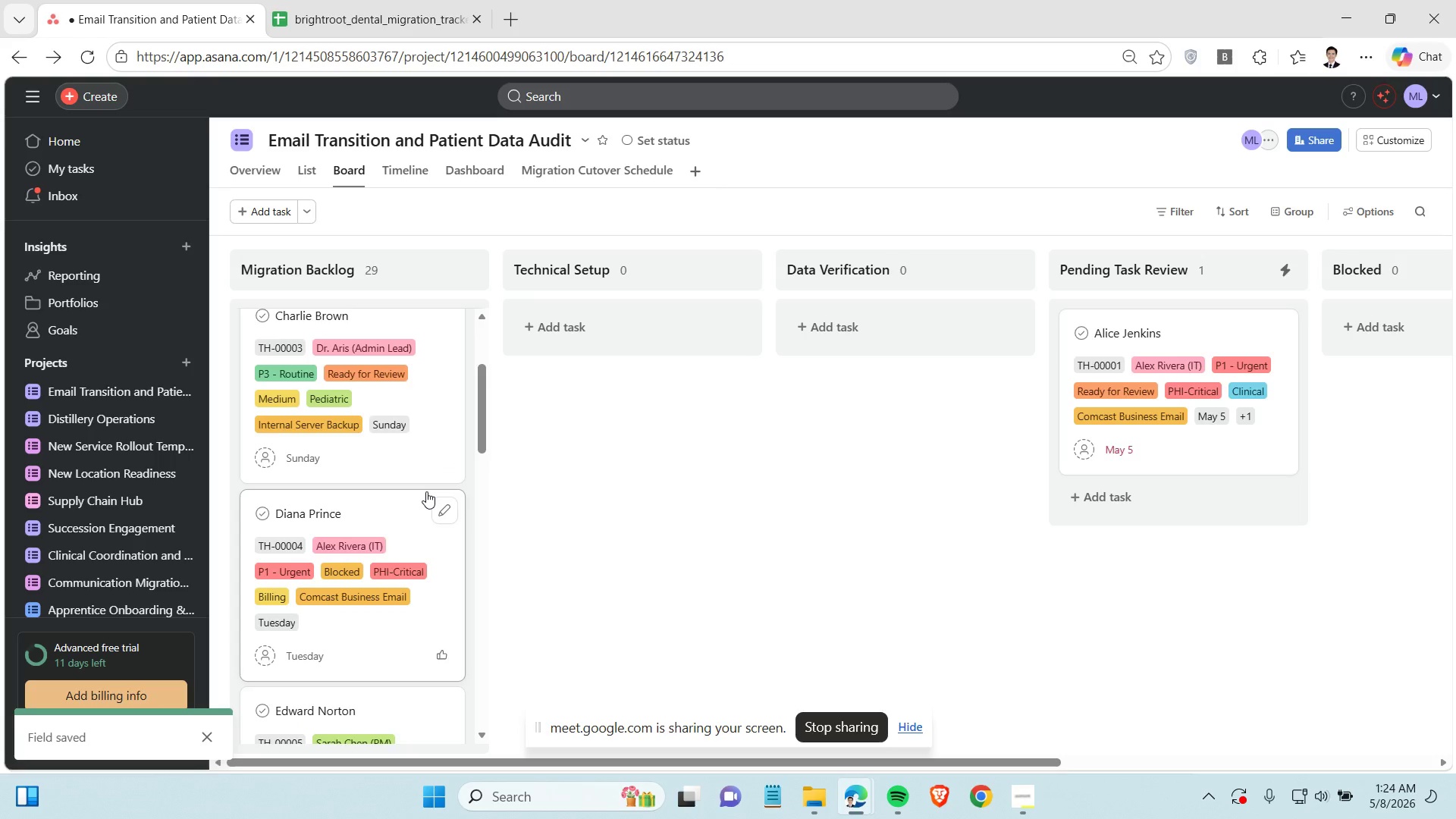 
scroll: coordinate [426, 491], scroll_direction: up, amount: 1.0
 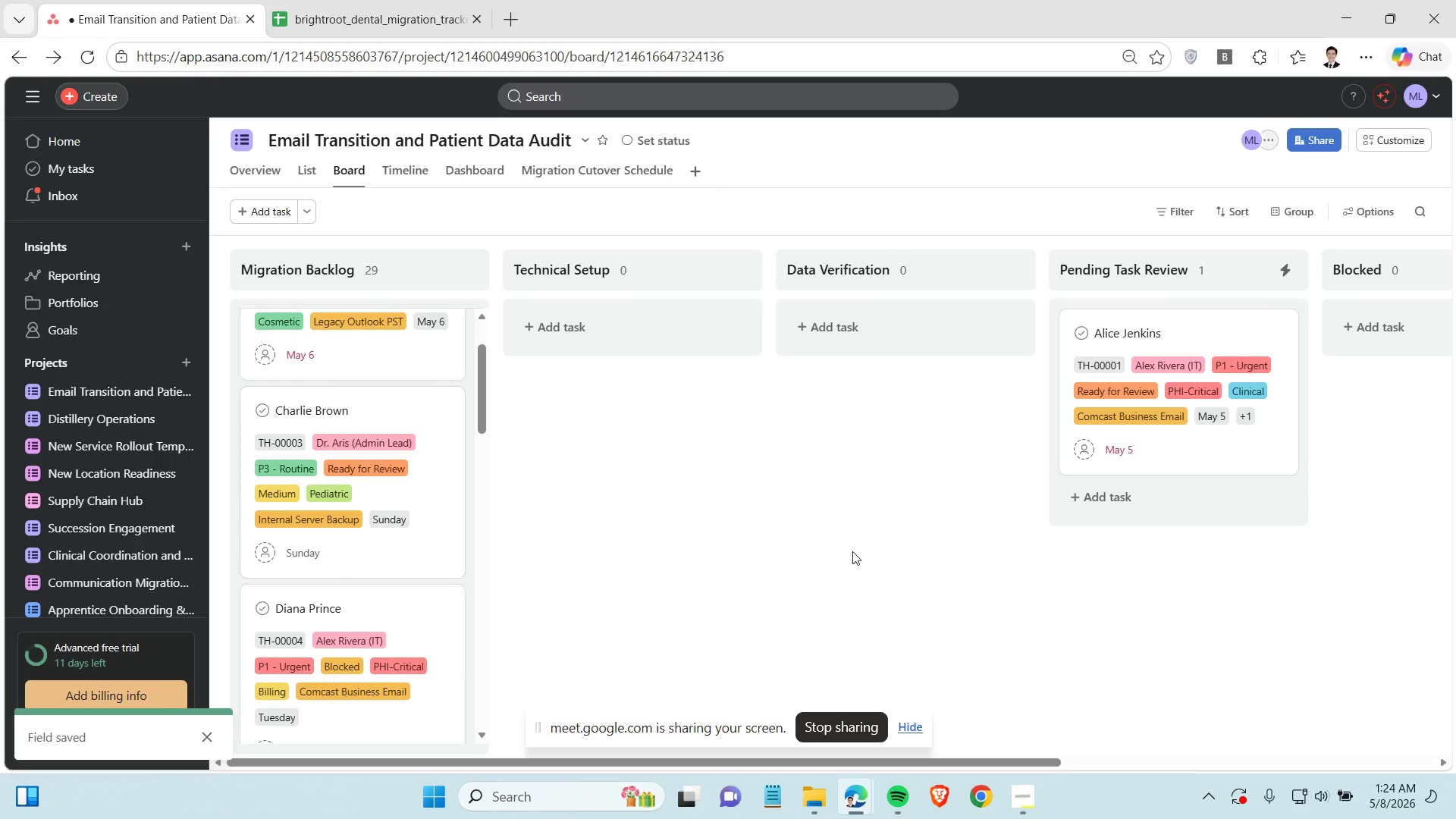 
scroll: coordinate [370, 507], scroll_direction: down, amount: 22.0
 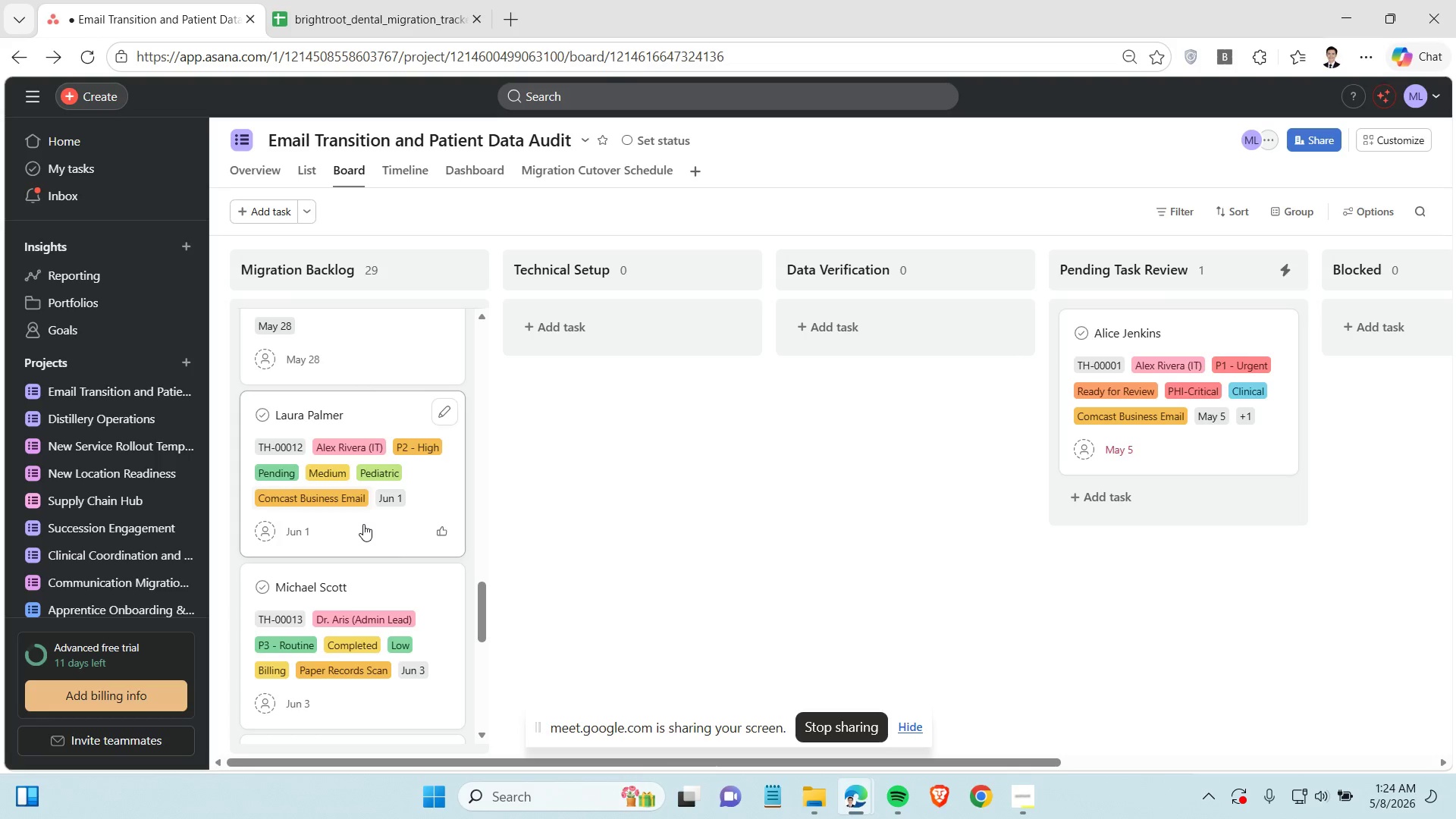 
left_click([363, 524])
 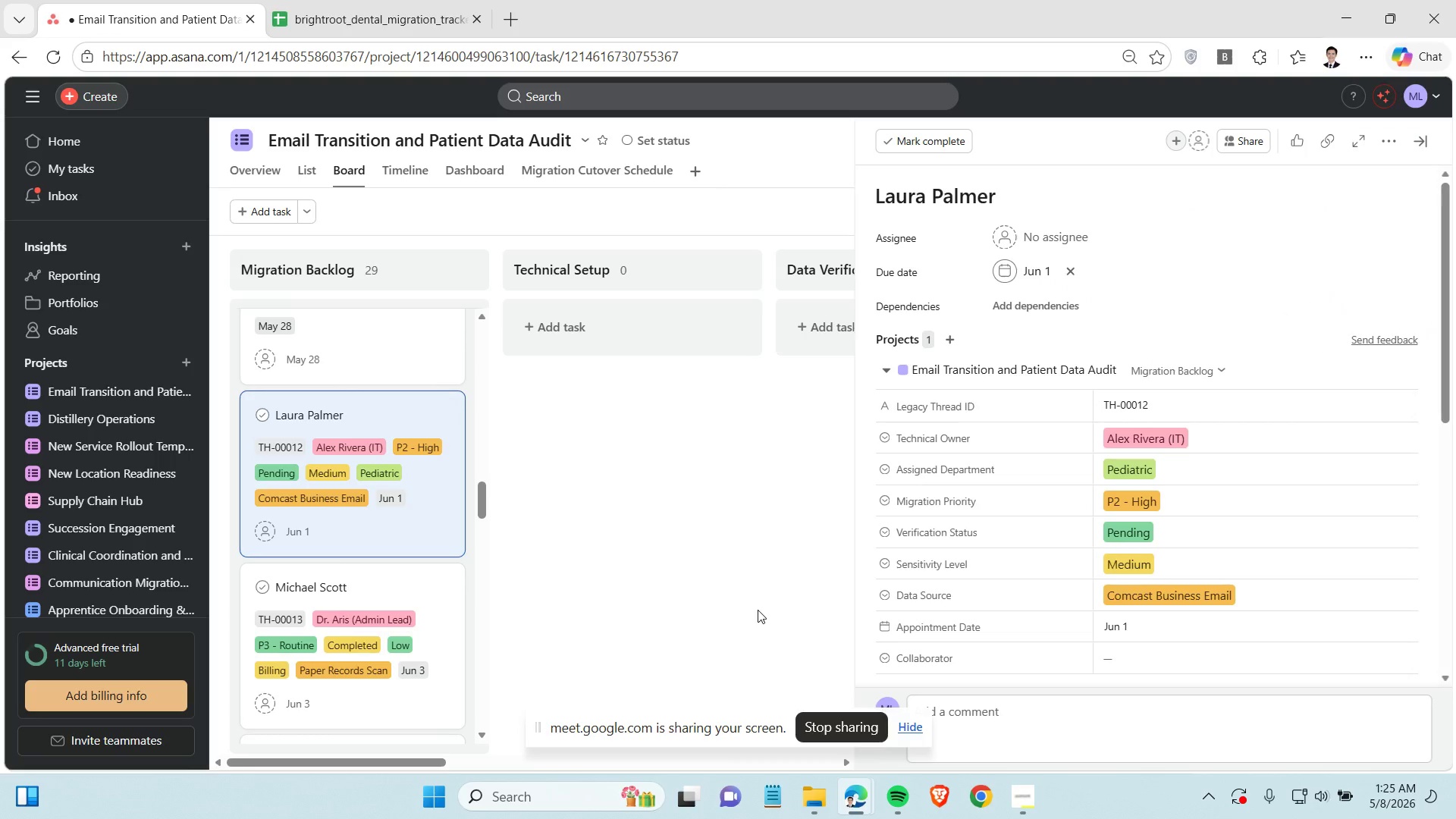 
wait(5.67)
 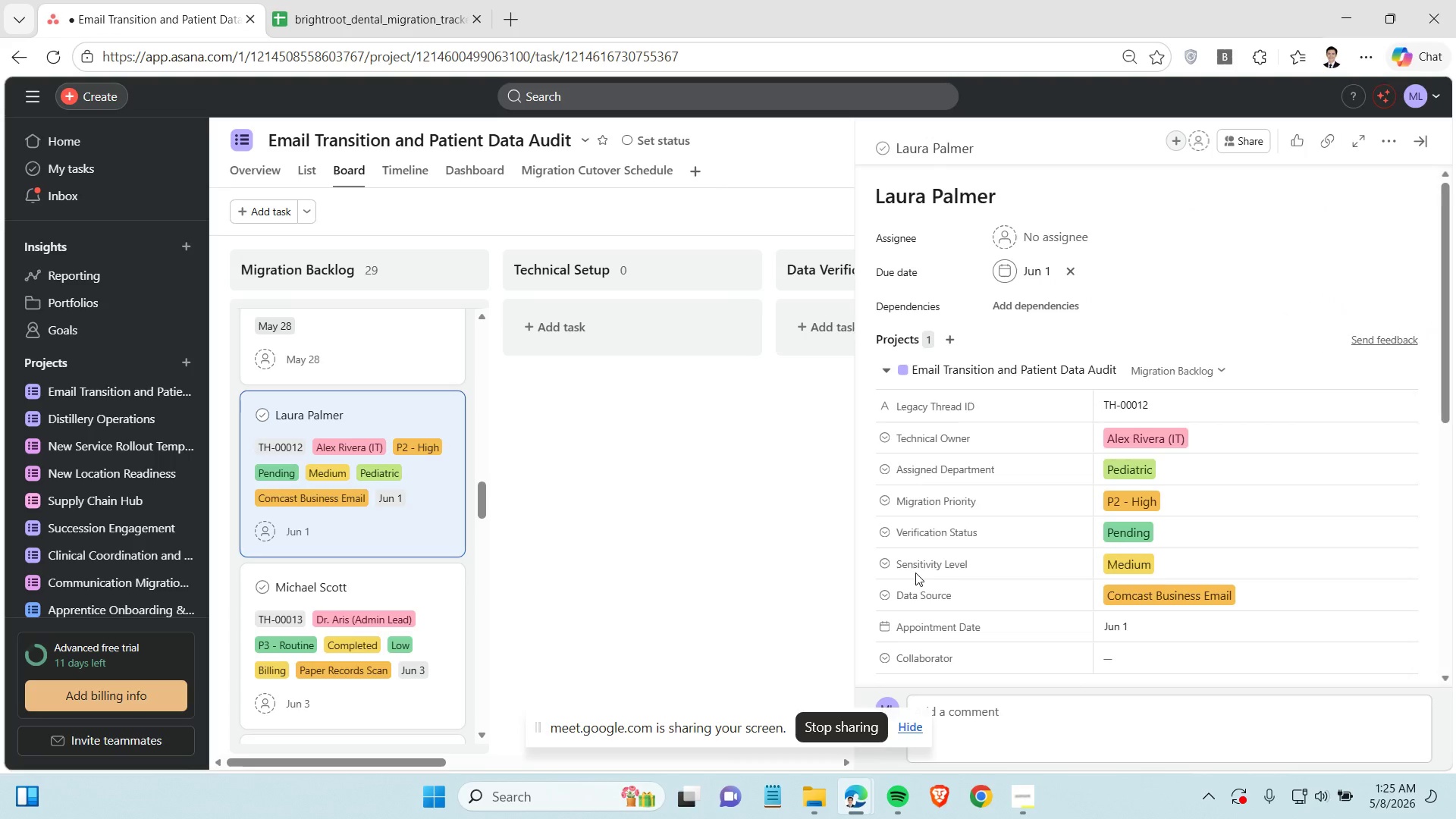 
left_click([757, 563])
 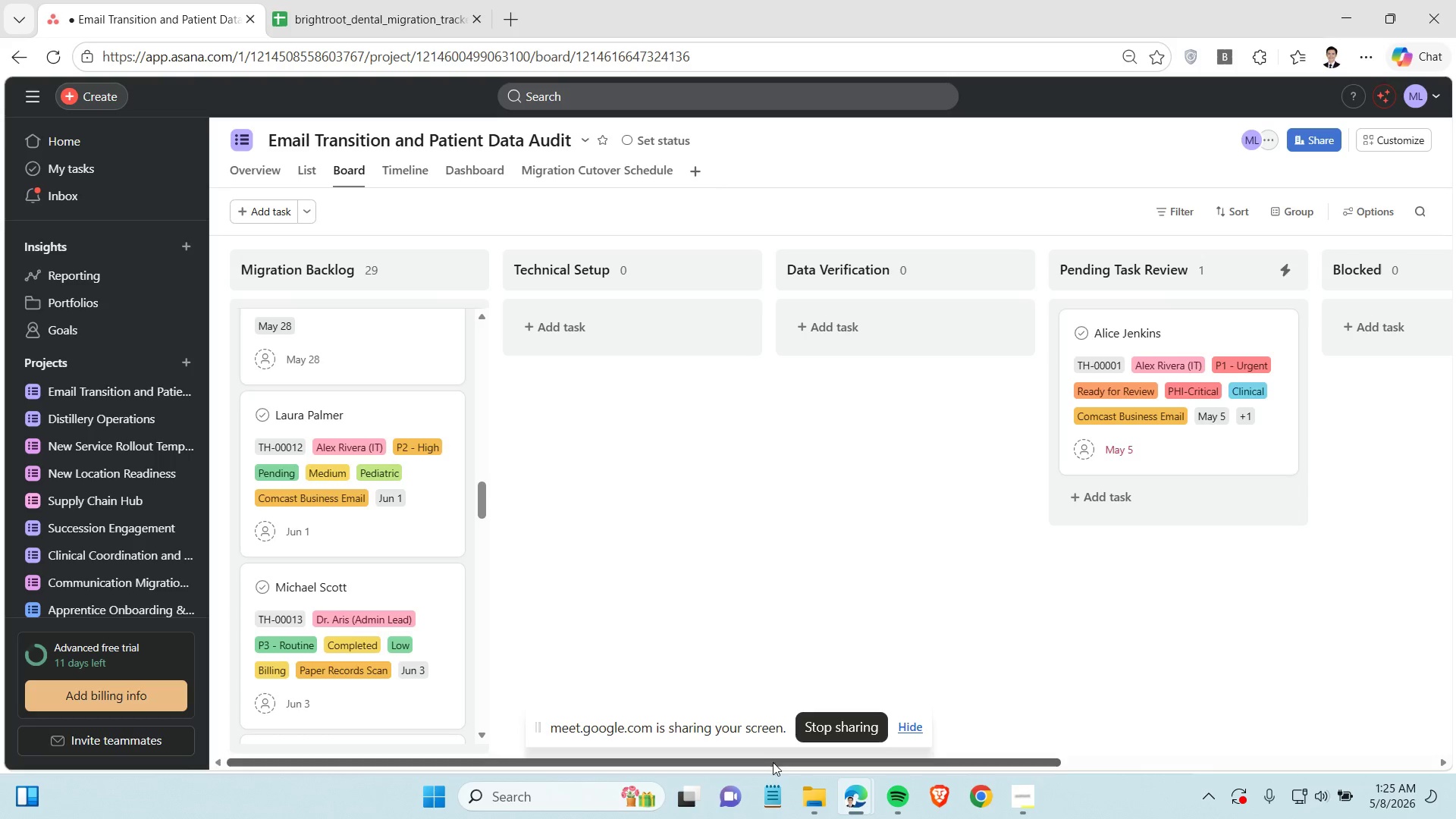 
scroll: coordinate [982, 582], scroll_direction: up, amount: 1.0
 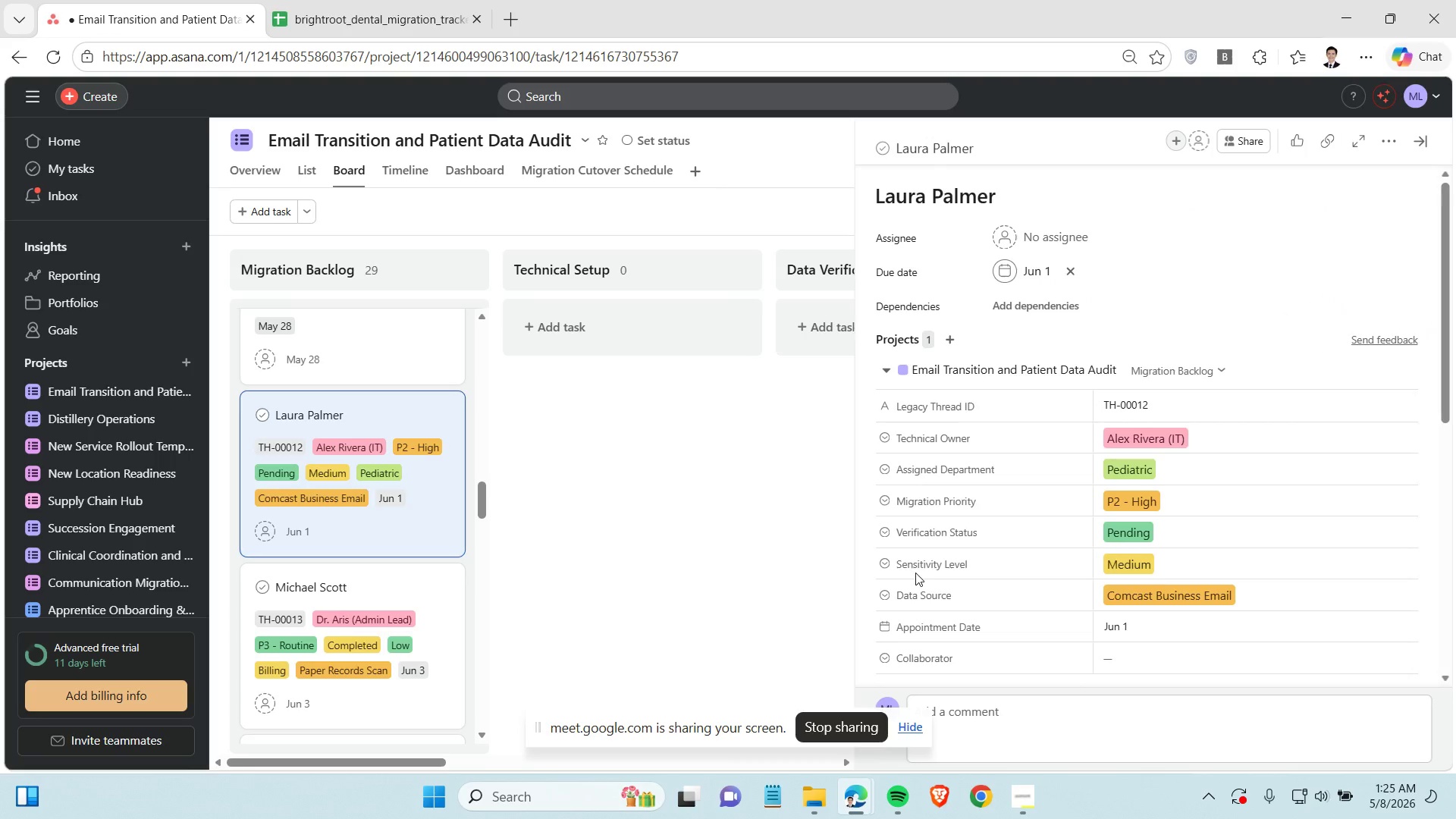 
wait(6.41)
 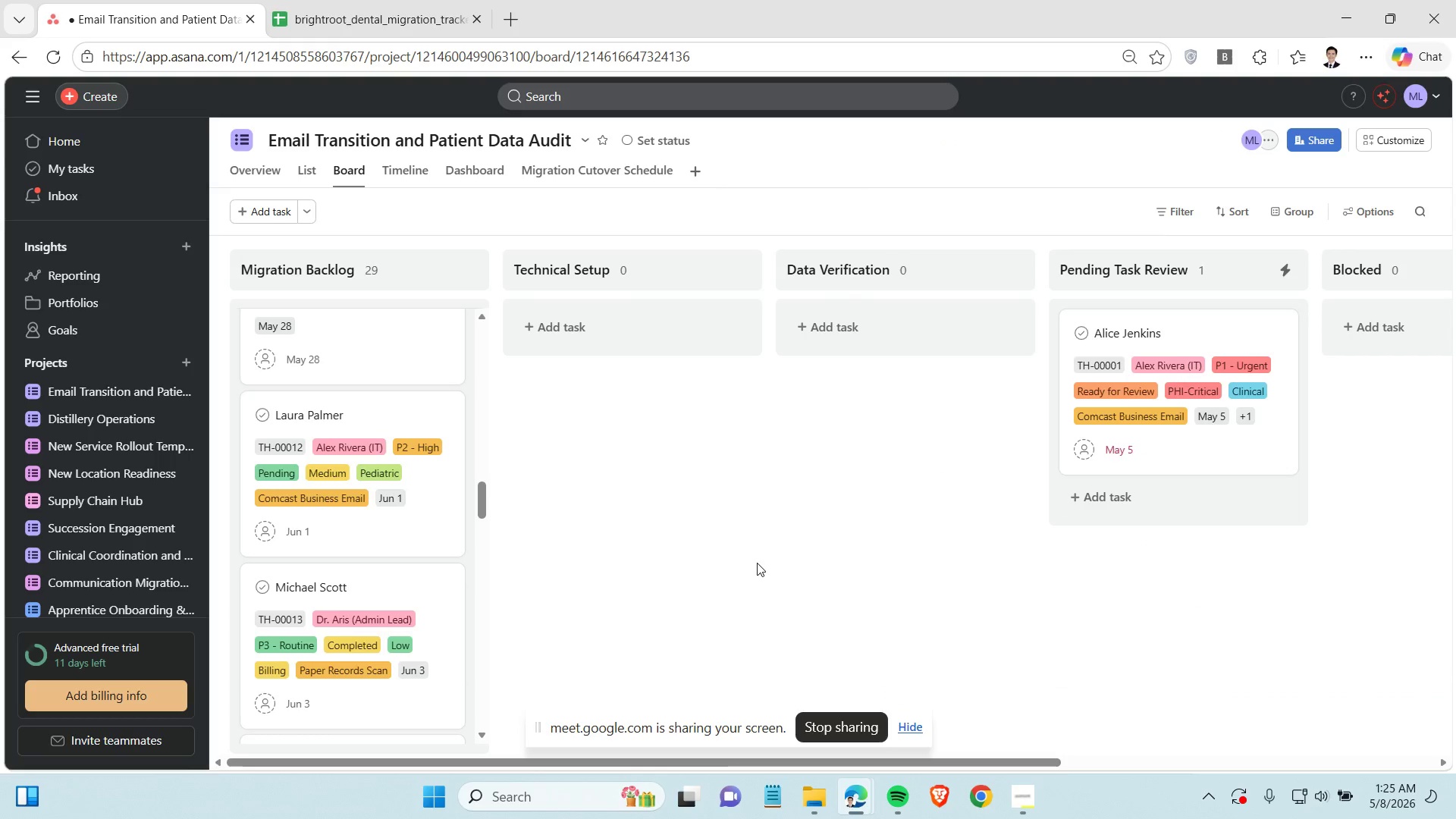 
left_click([1021, 797])
 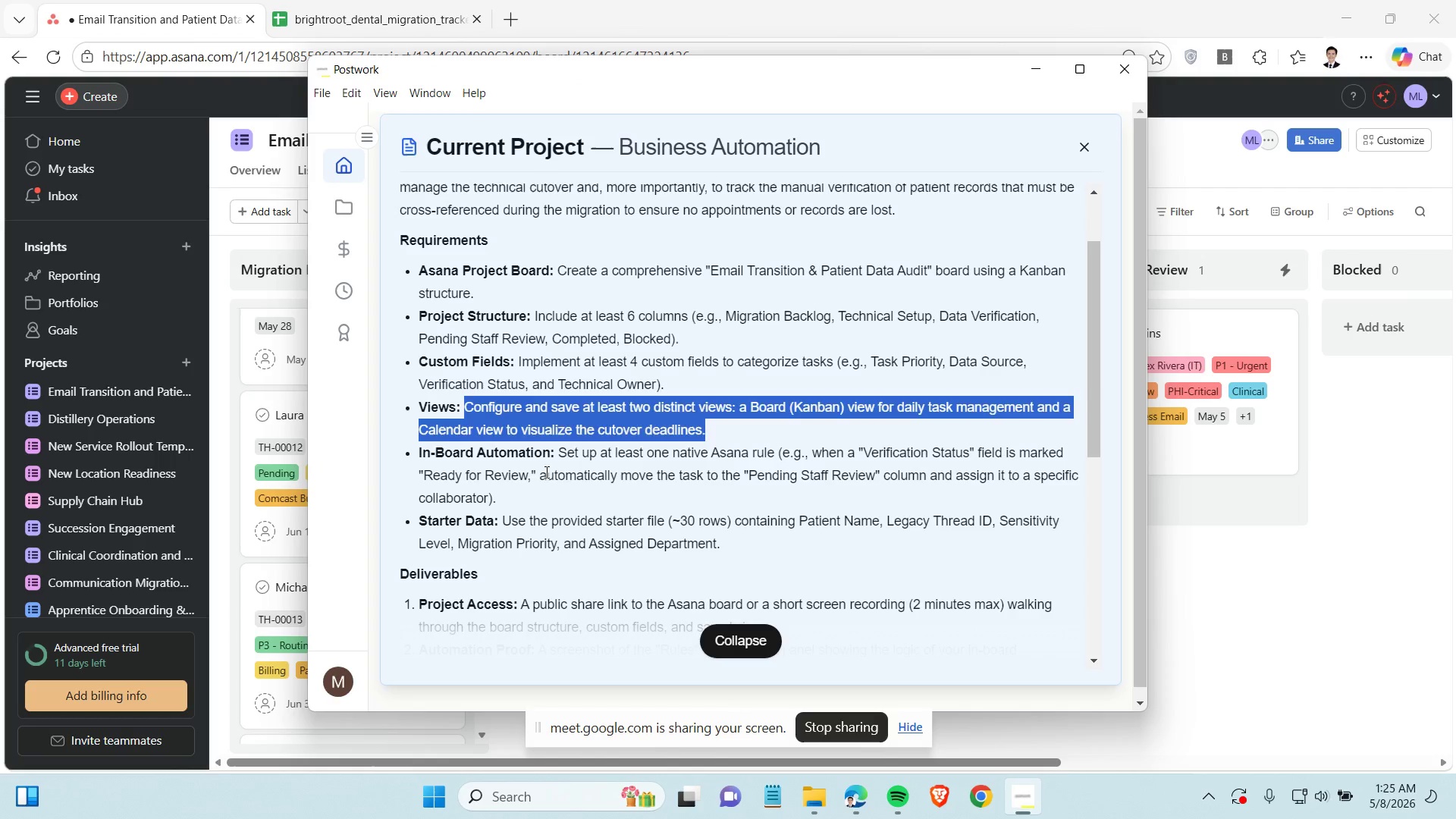 
left_click([545, 472])